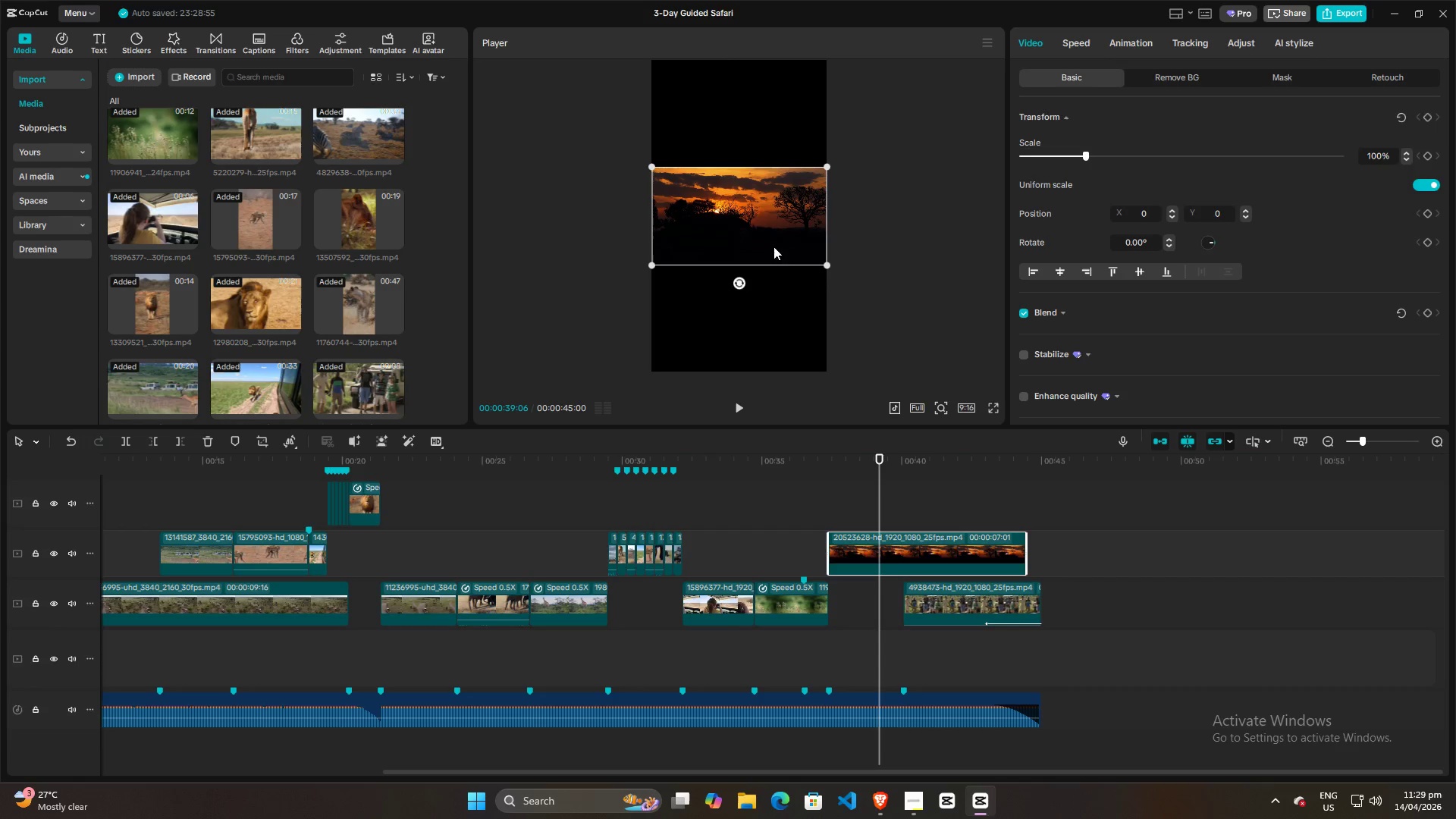 
double_click([761, 224])
 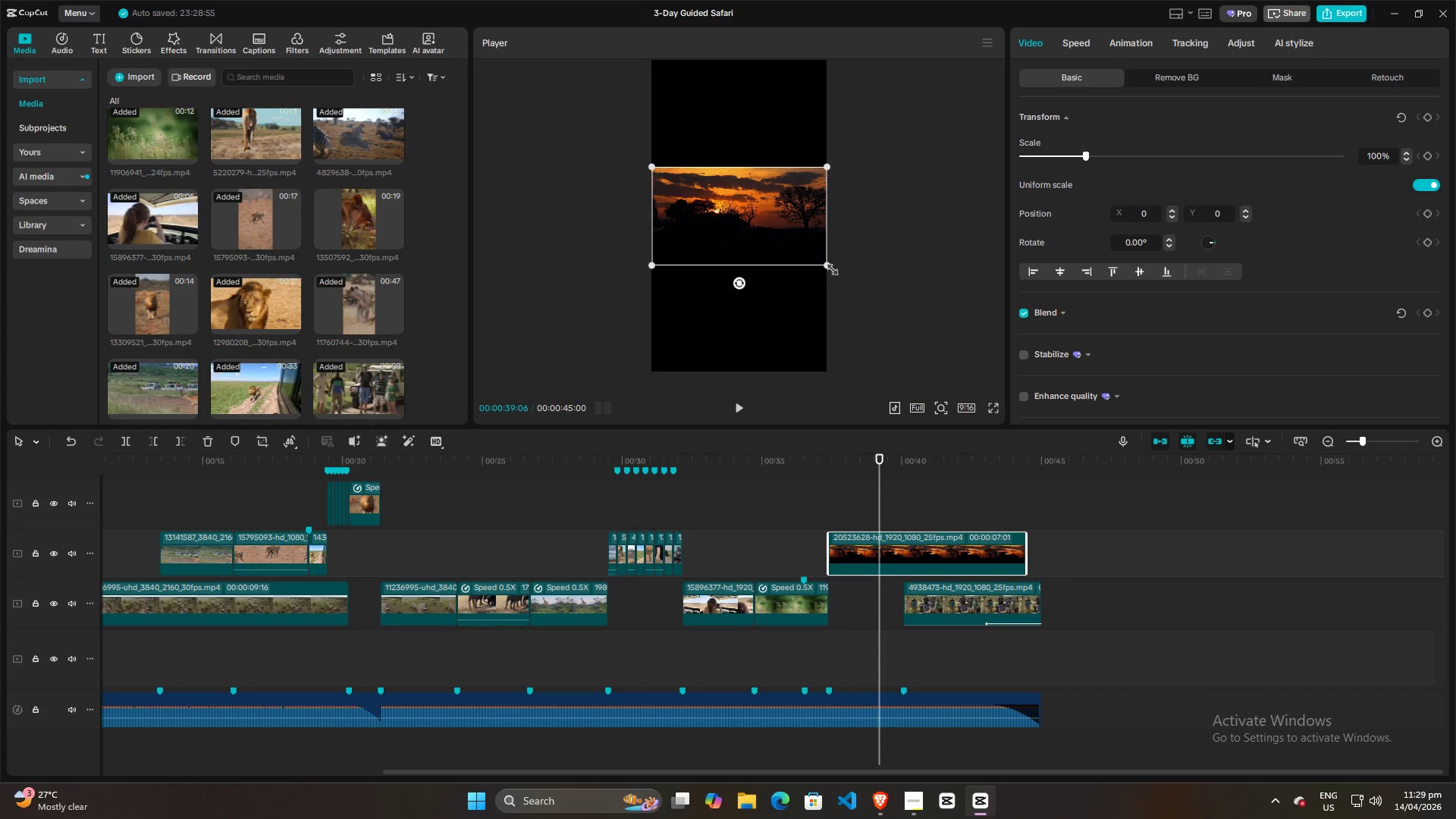 
left_click_drag(start_coordinate=[829, 267], to_coordinate=[1079, 514])
 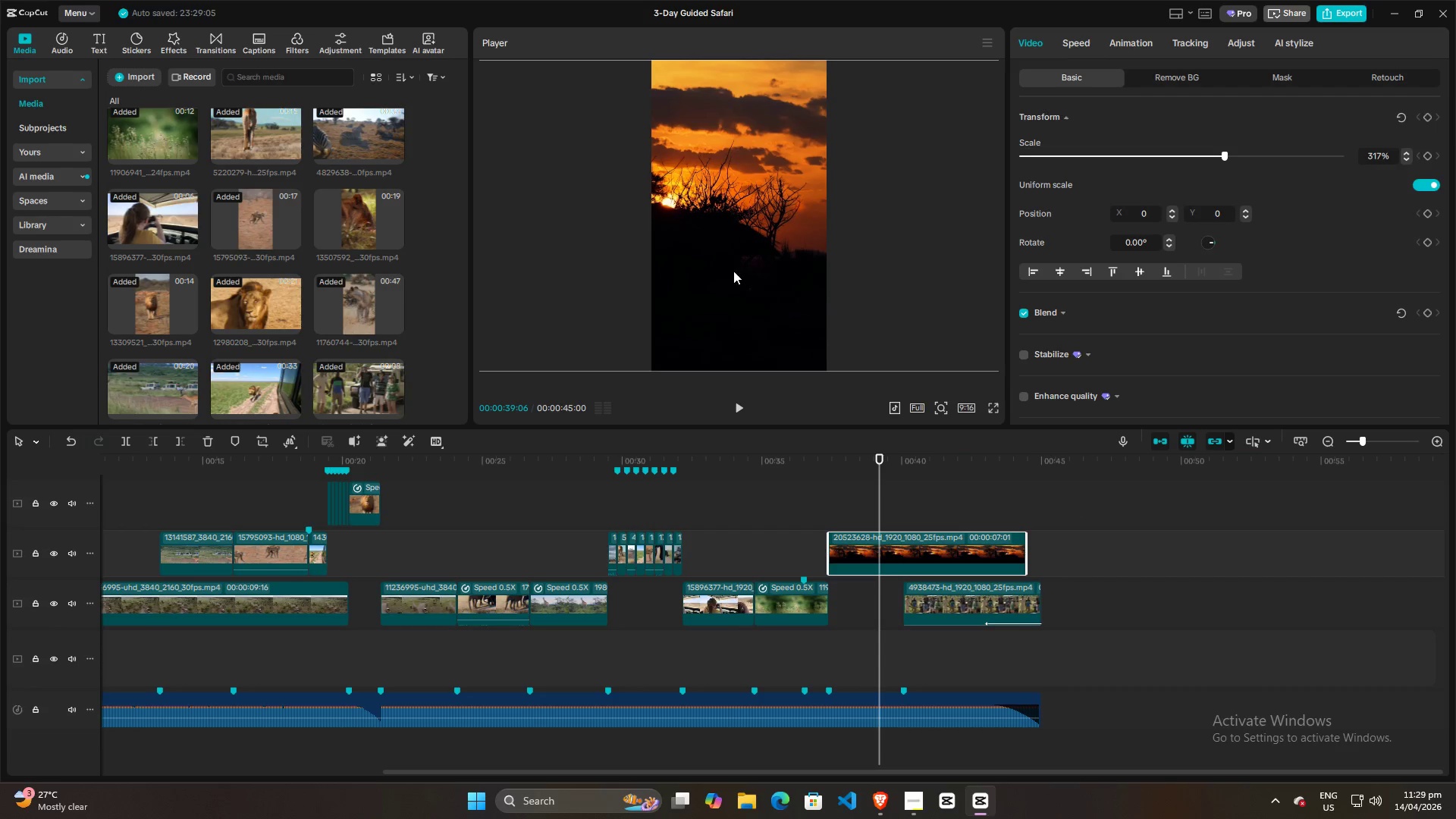 
left_click_drag(start_coordinate=[723, 267], to_coordinate=[769, 266])
 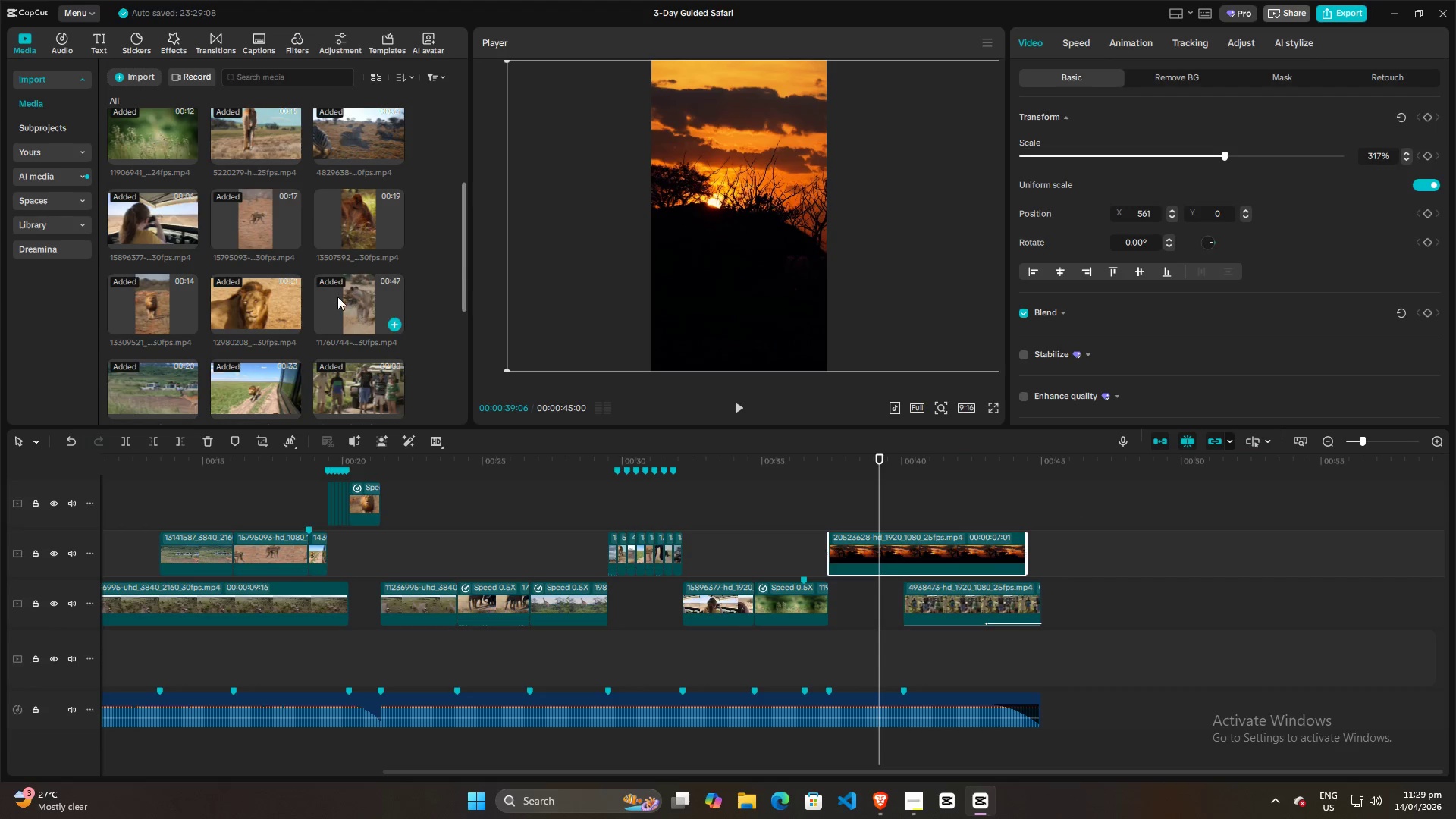 
scroll: coordinate [337, 297], scroll_direction: down, amount: 4.0
 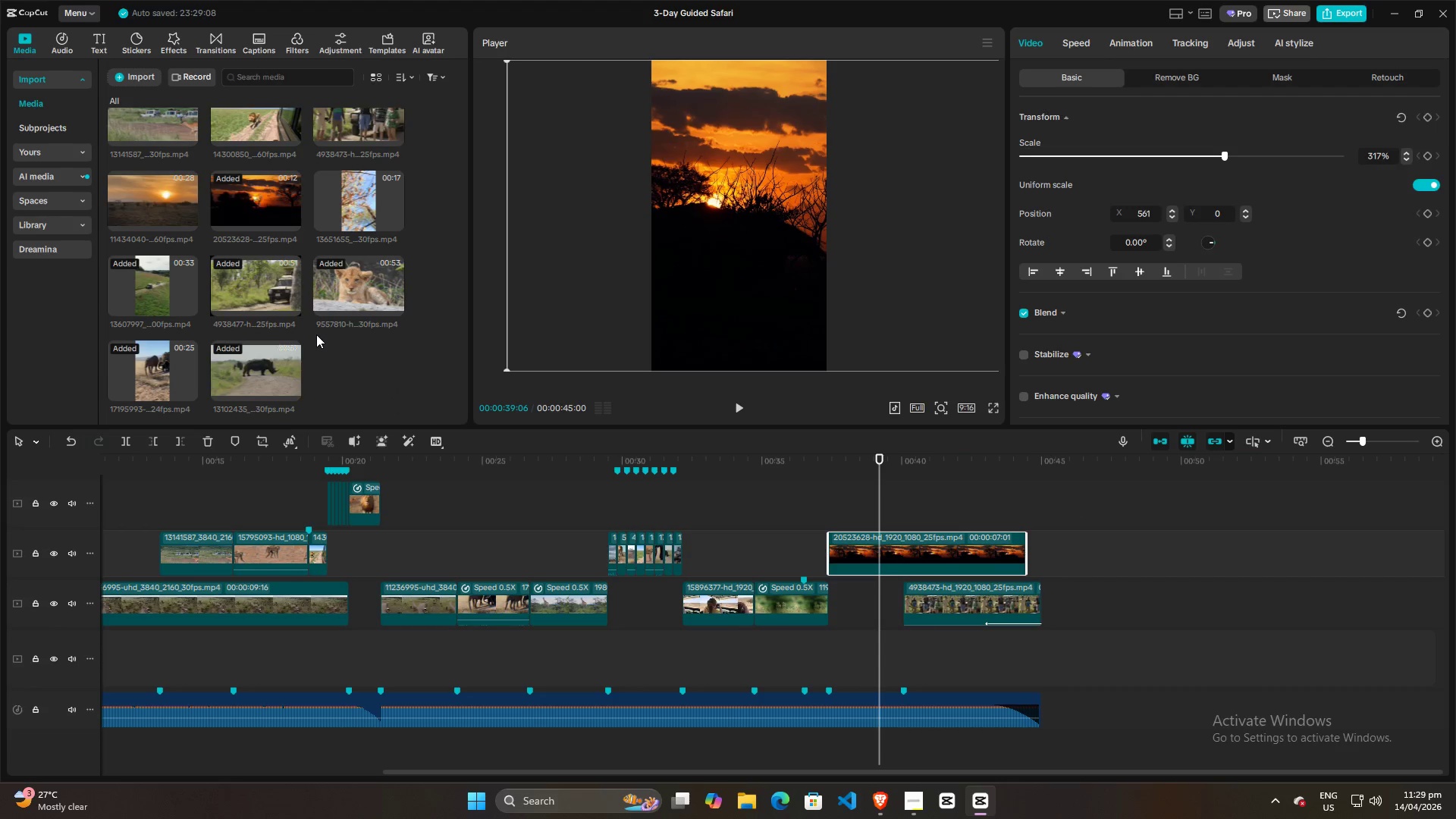 
left_click([144, 188])
 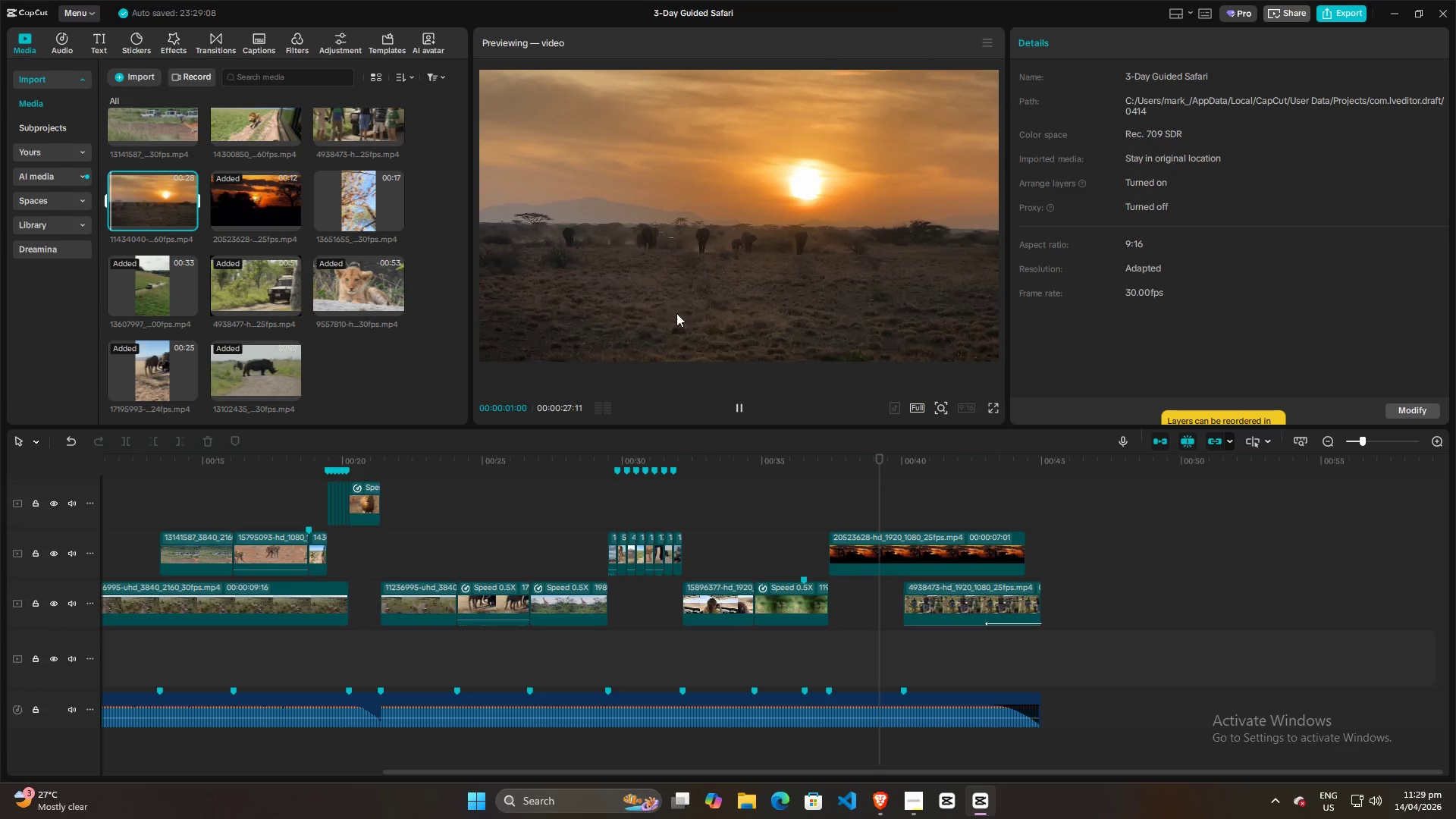 
key(Space)
 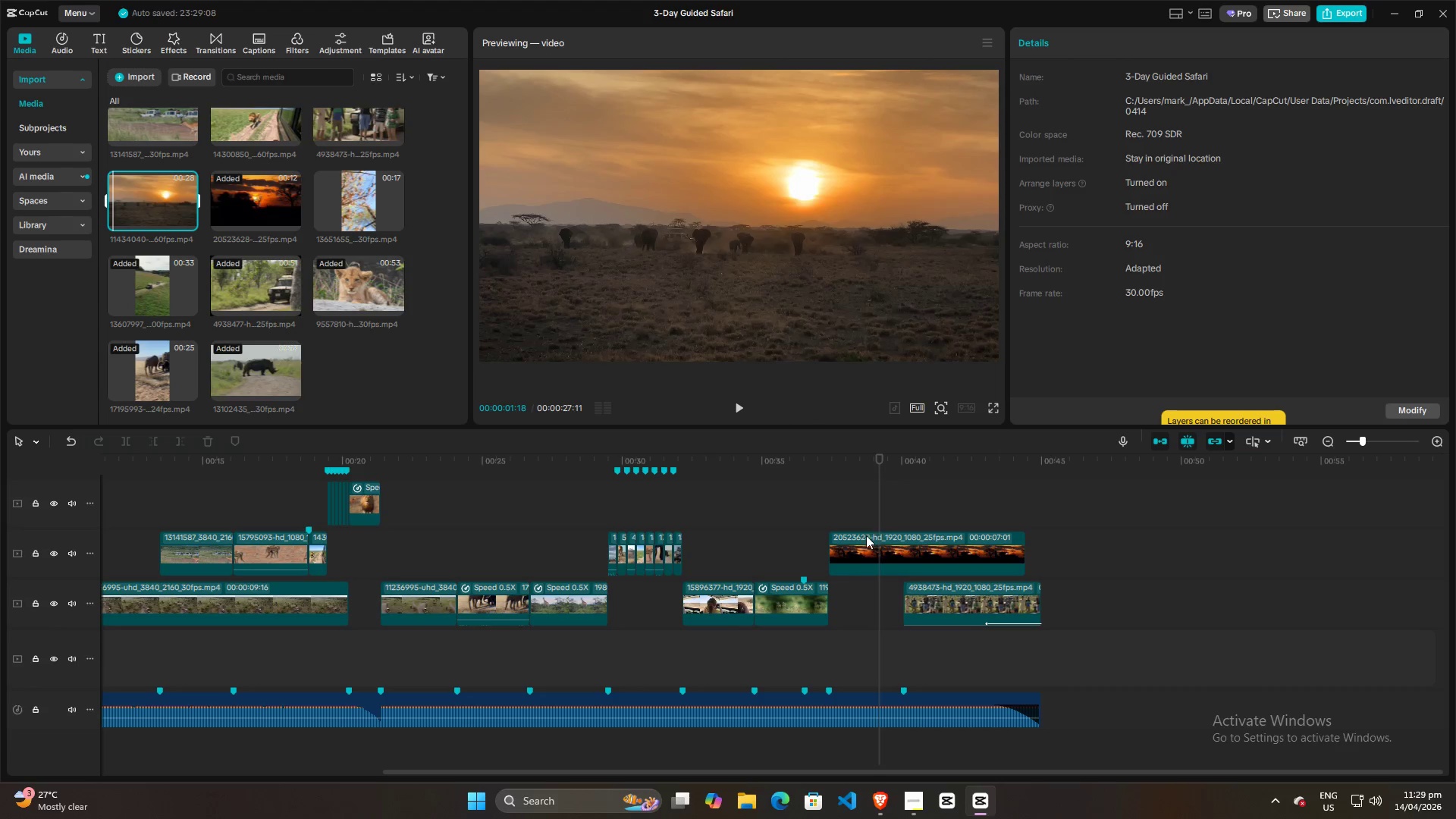 
left_click([866, 538])
 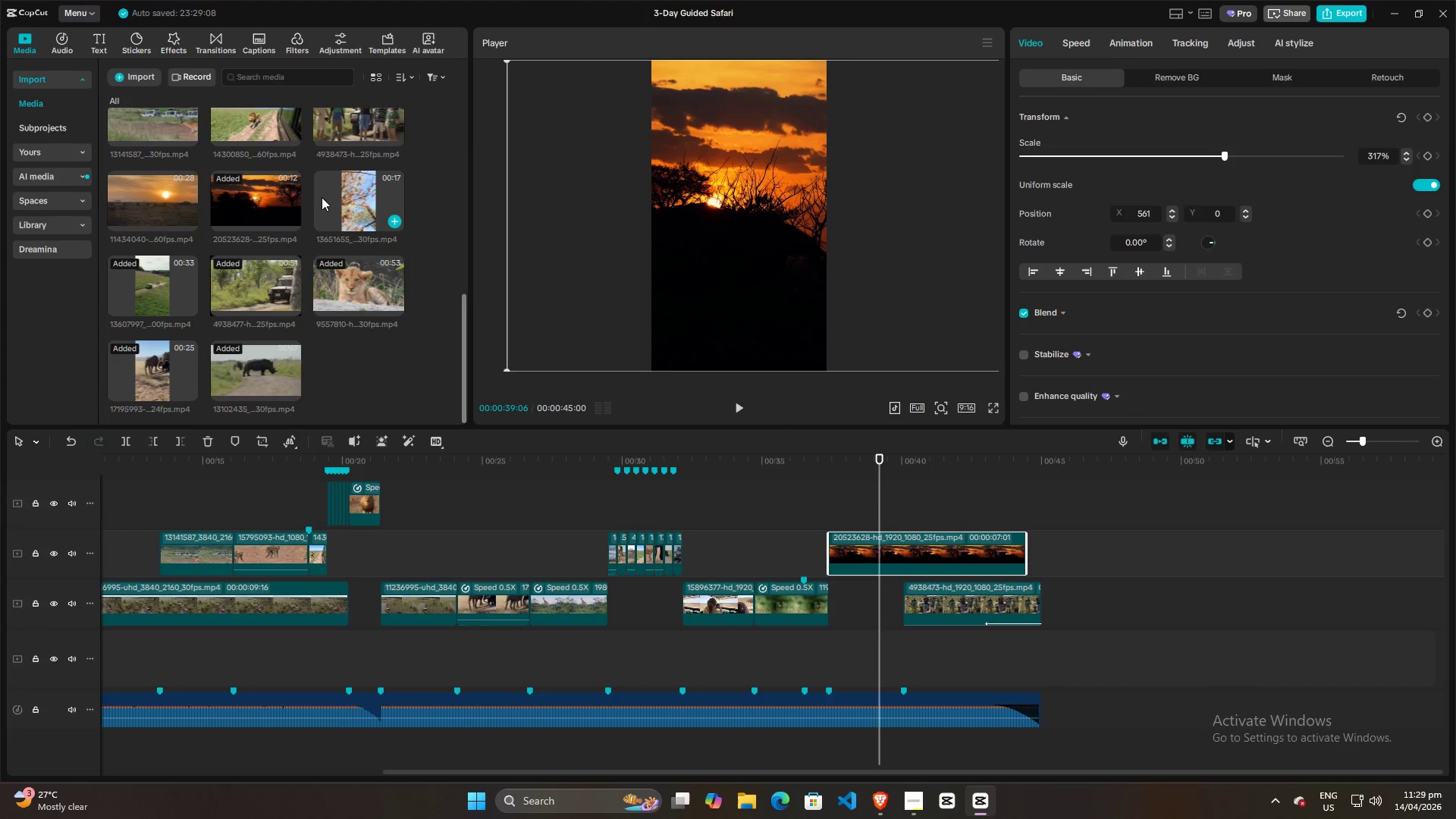 
key(Backspace)
 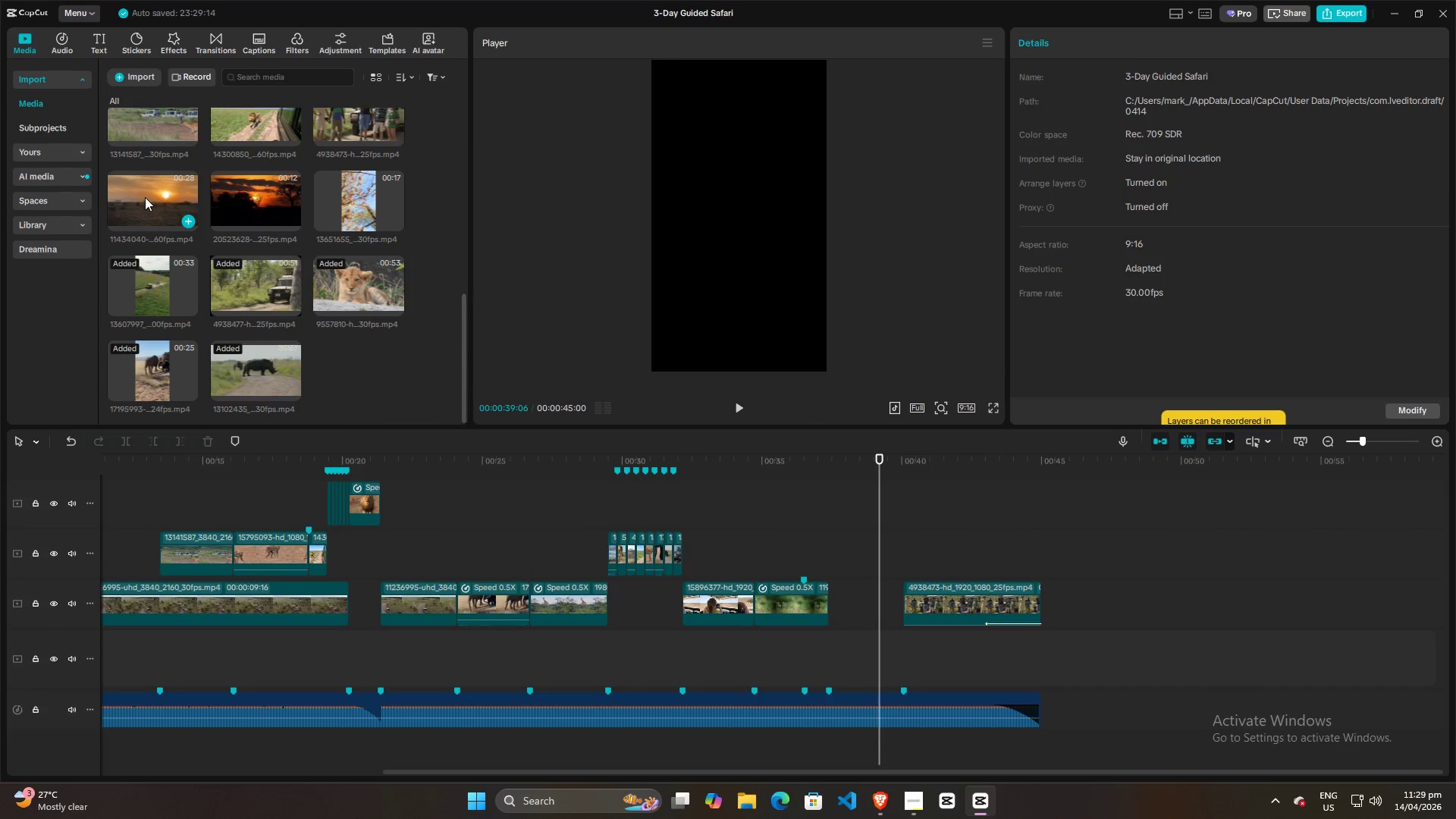 
left_click_drag(start_coordinate=[145, 197], to_coordinate=[827, 552])
 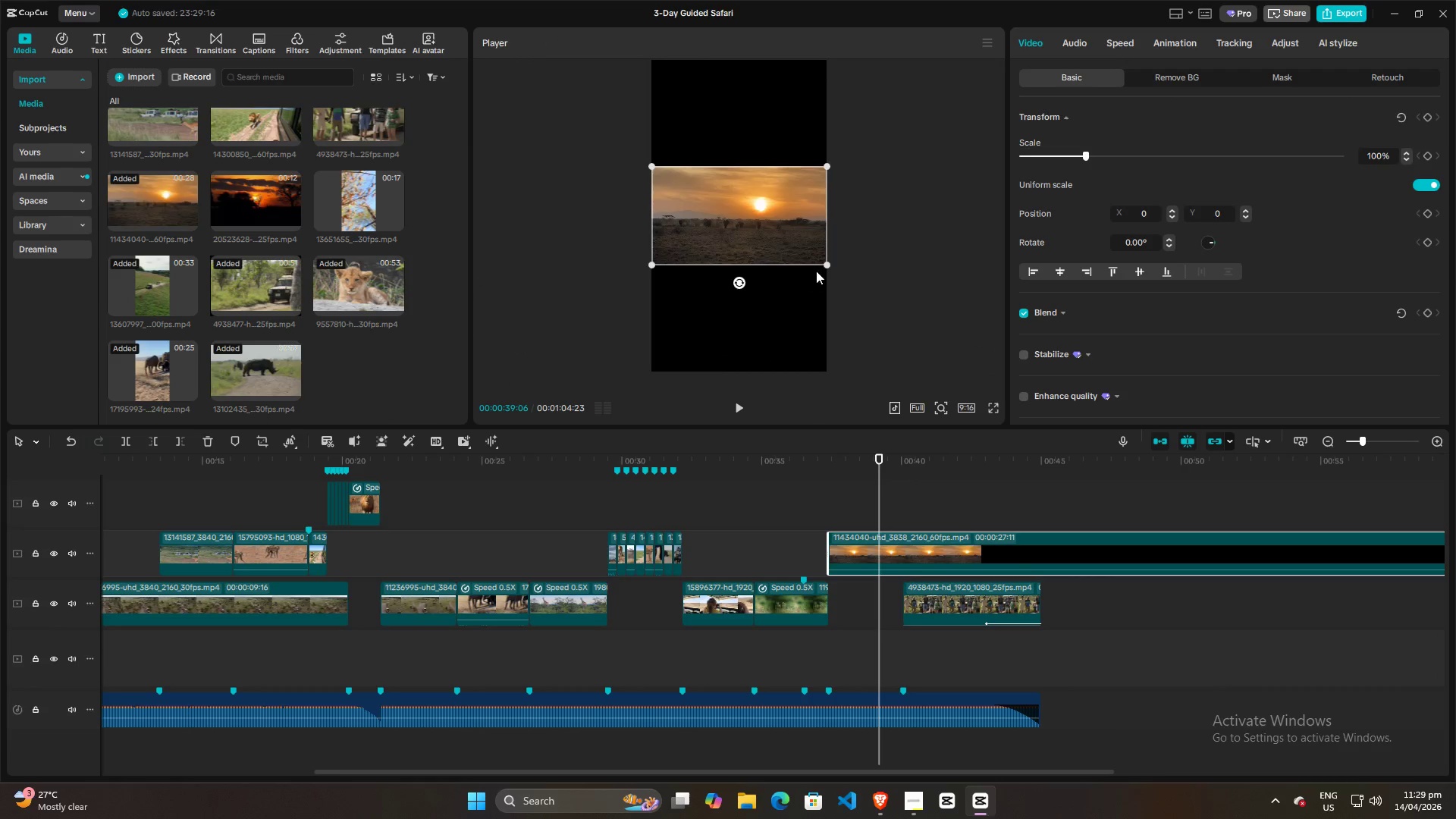 
left_click_drag(start_coordinate=[824, 266], to_coordinate=[858, 302])
 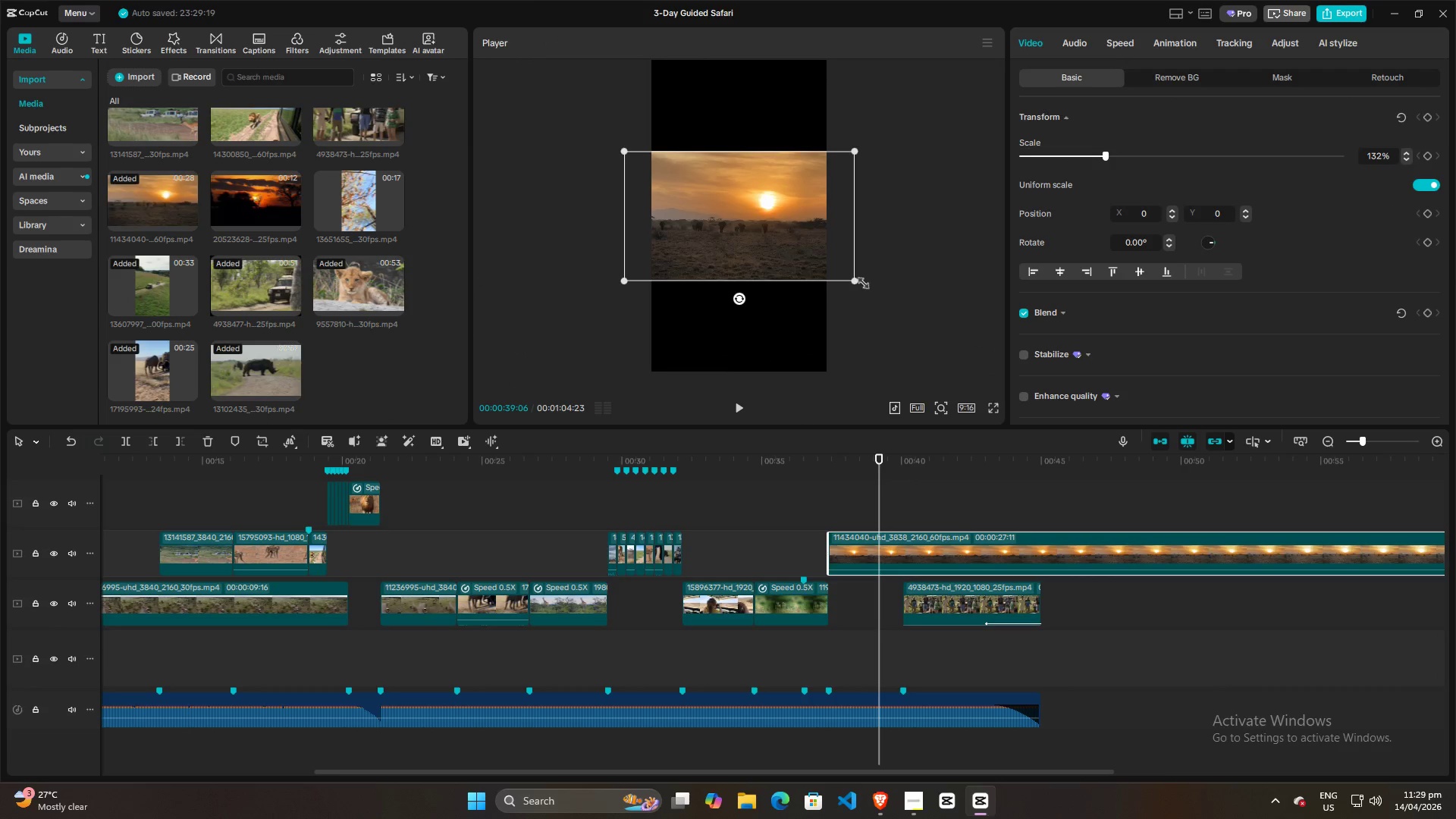 
left_click_drag(start_coordinate=[858, 281], to_coordinate=[1086, 479])
 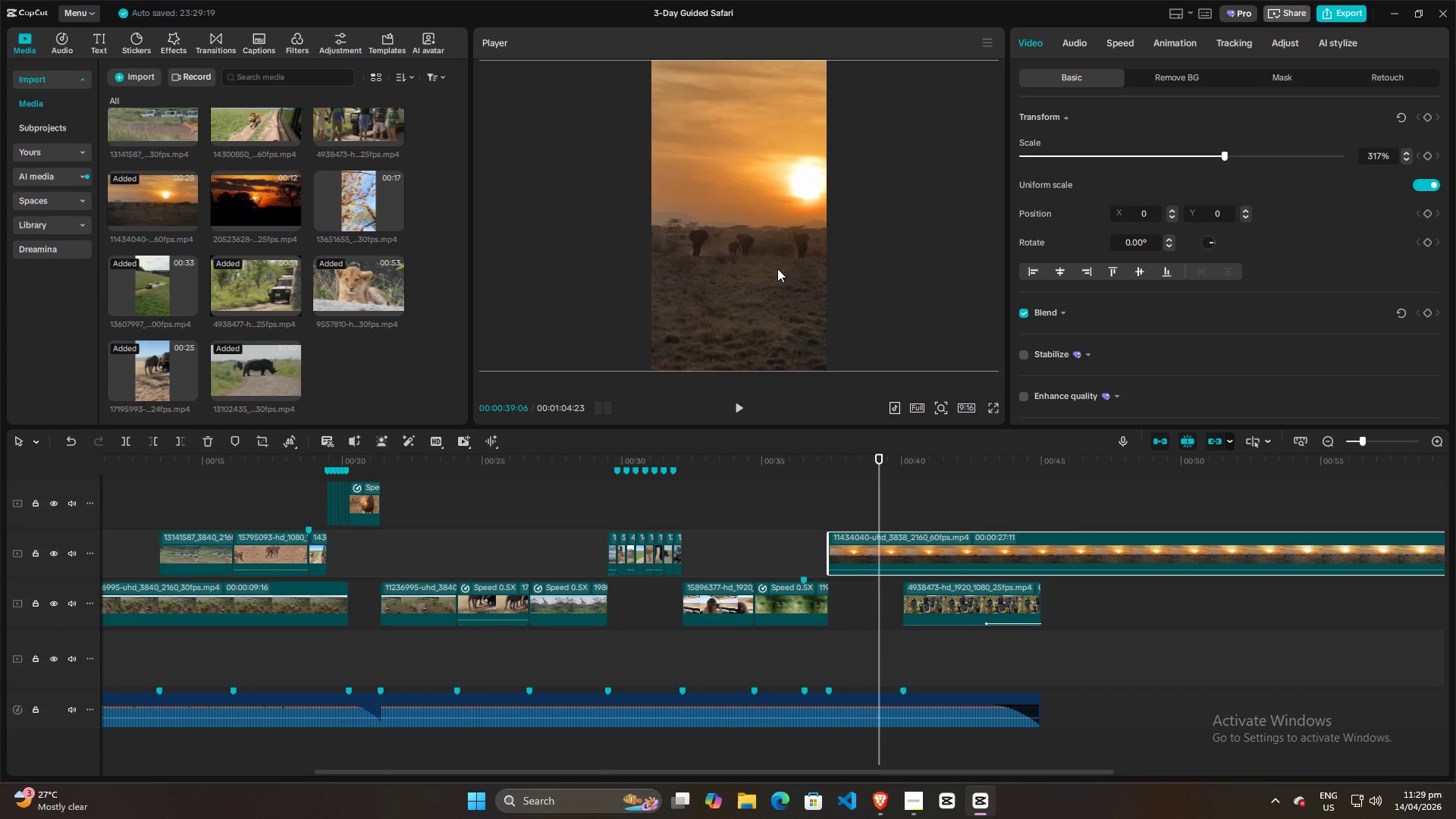 
left_click_drag(start_coordinate=[777, 268], to_coordinate=[748, 268])
 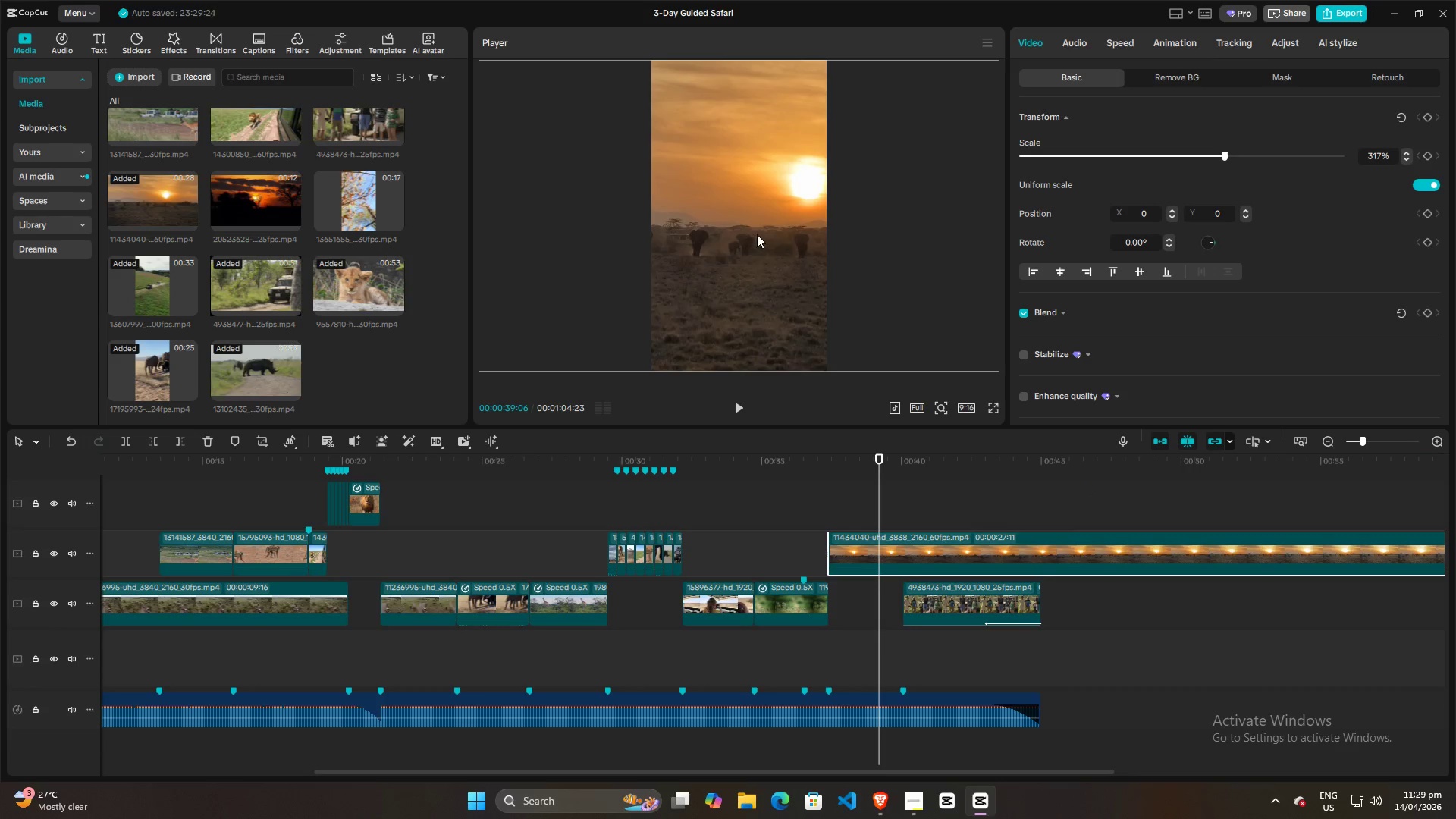 
left_click_drag(start_coordinate=[757, 234], to_coordinate=[742, 232])
 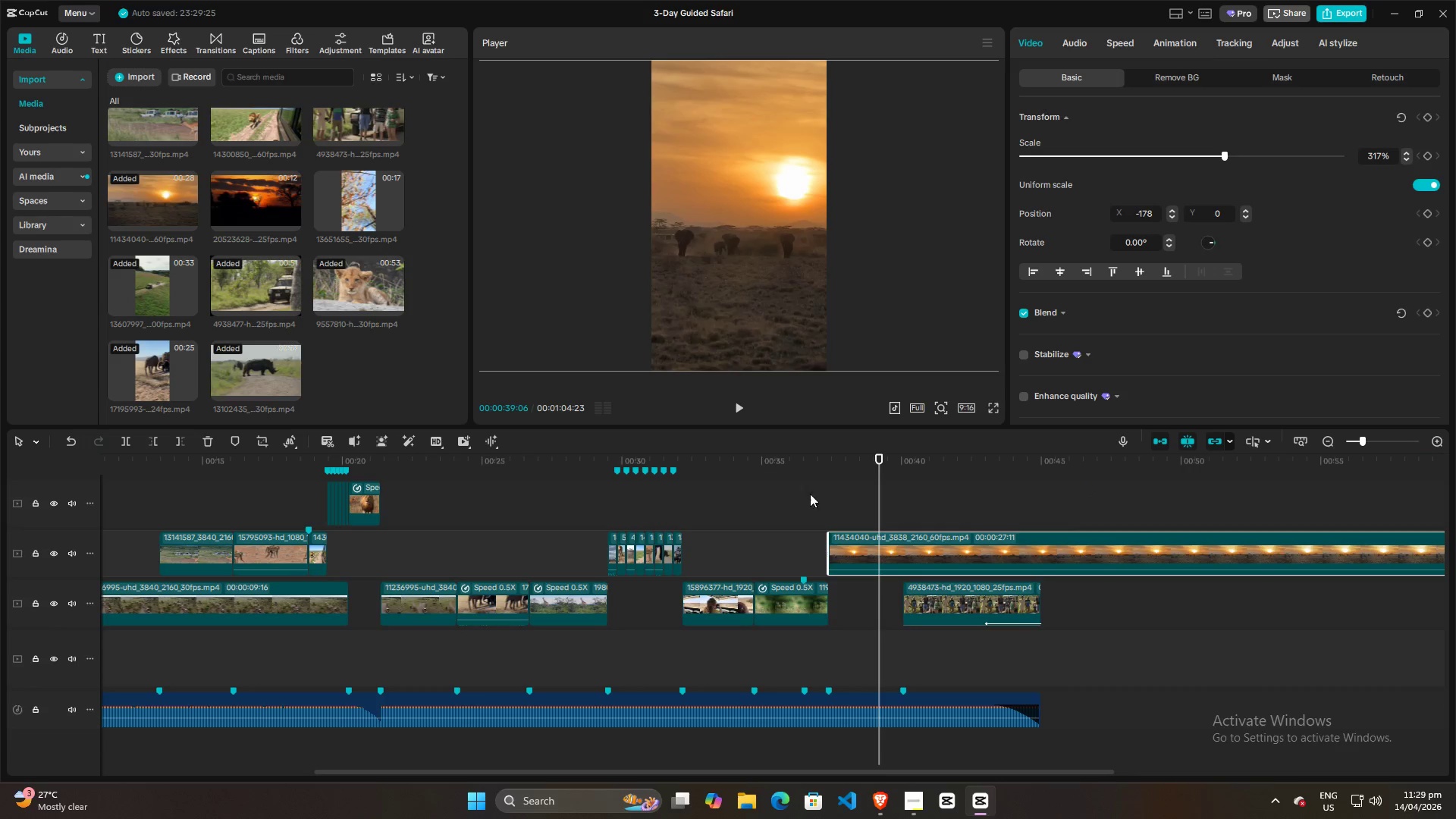 
left_click([826, 516])
 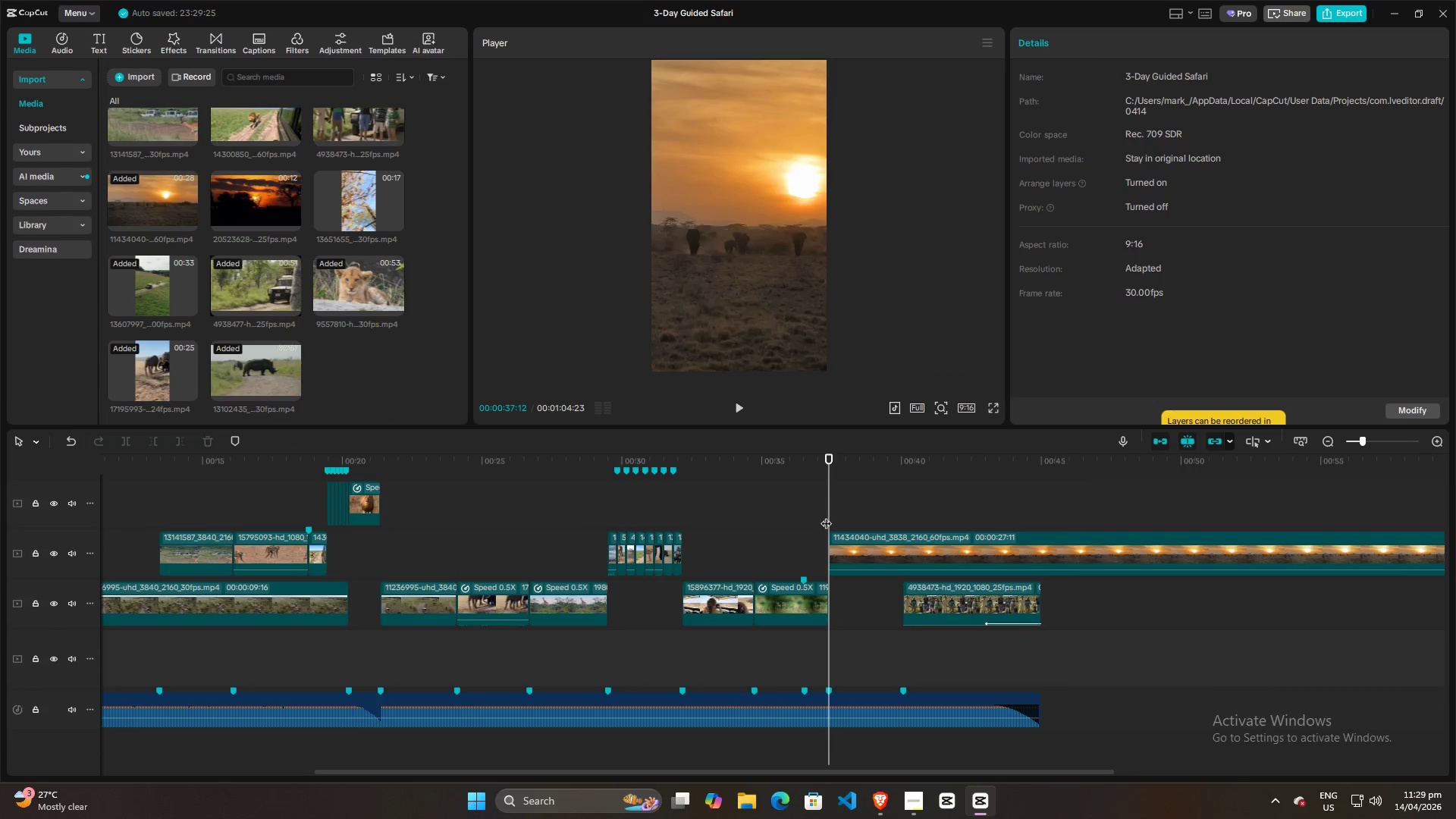 
key(Space)
 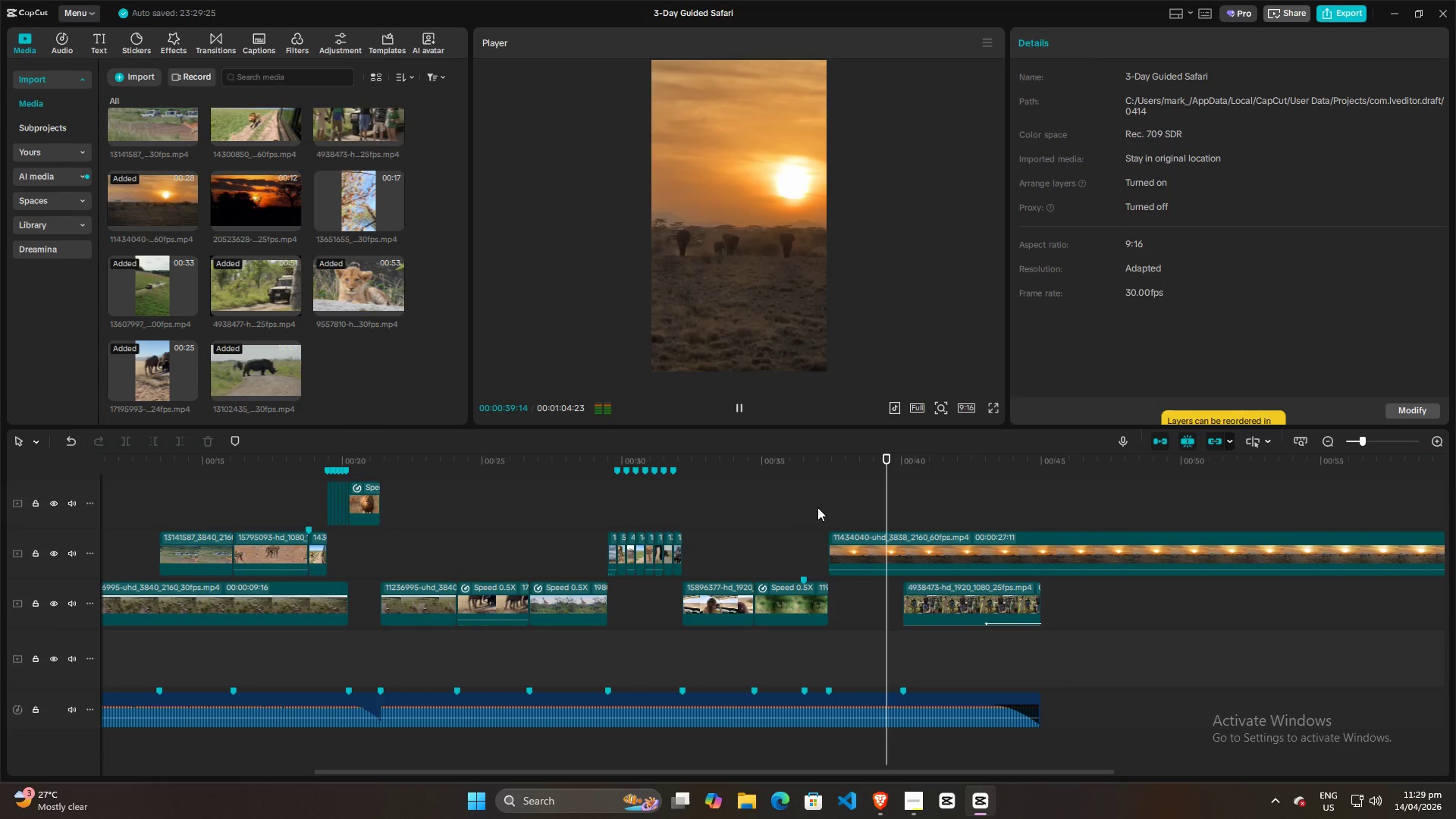 
key(Space)
 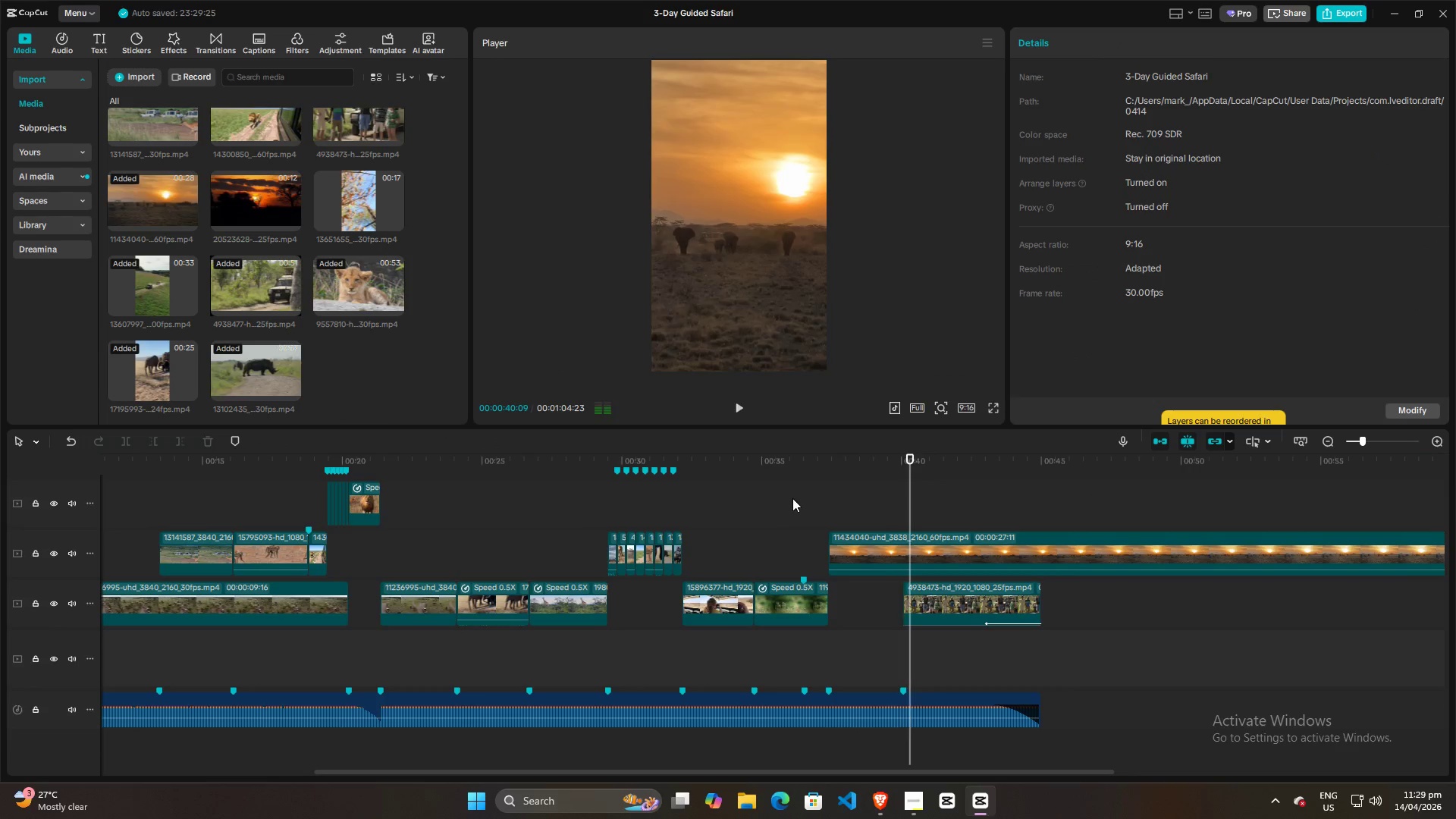 
left_click([792, 499])
 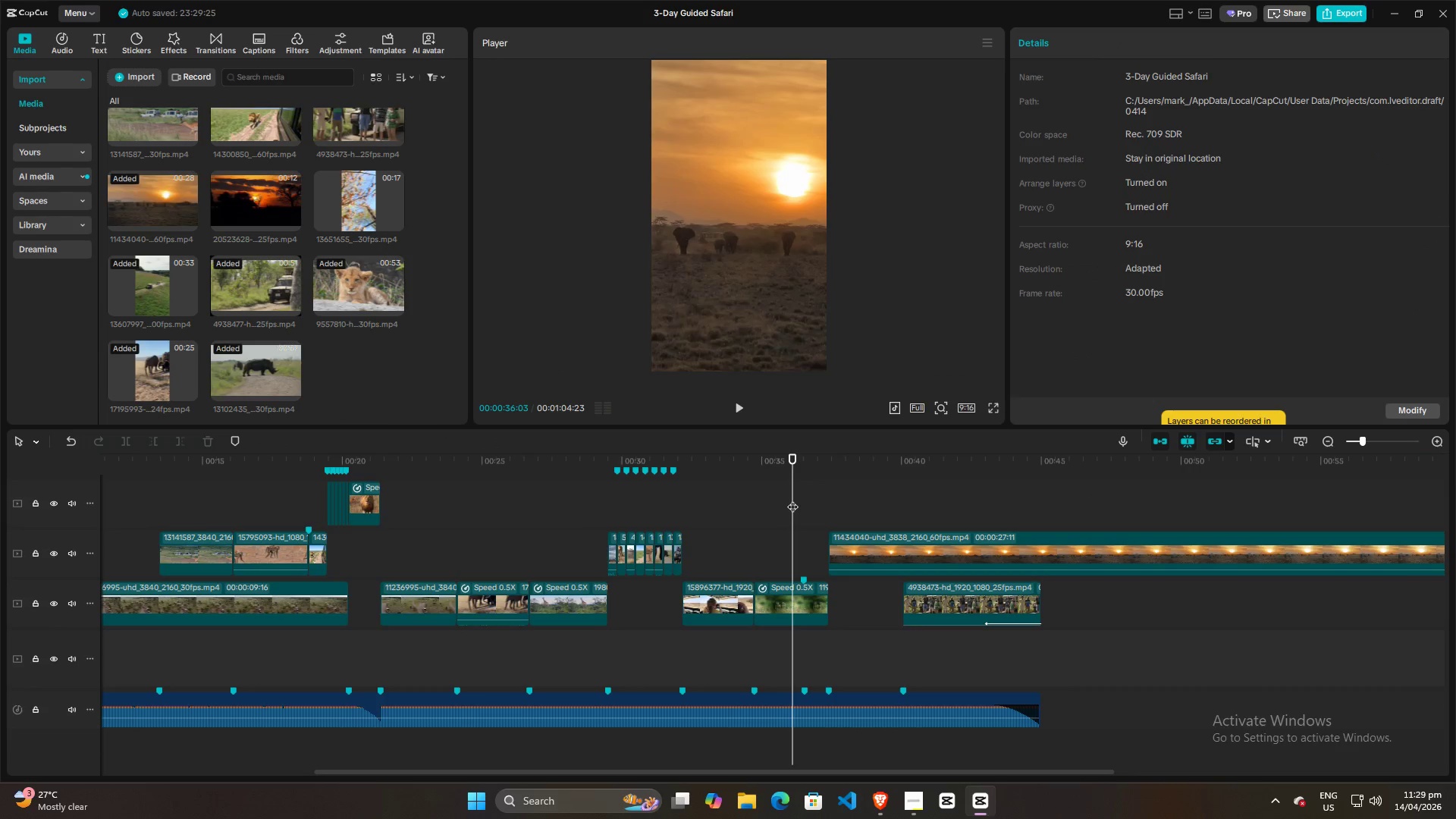 
key(Space)
 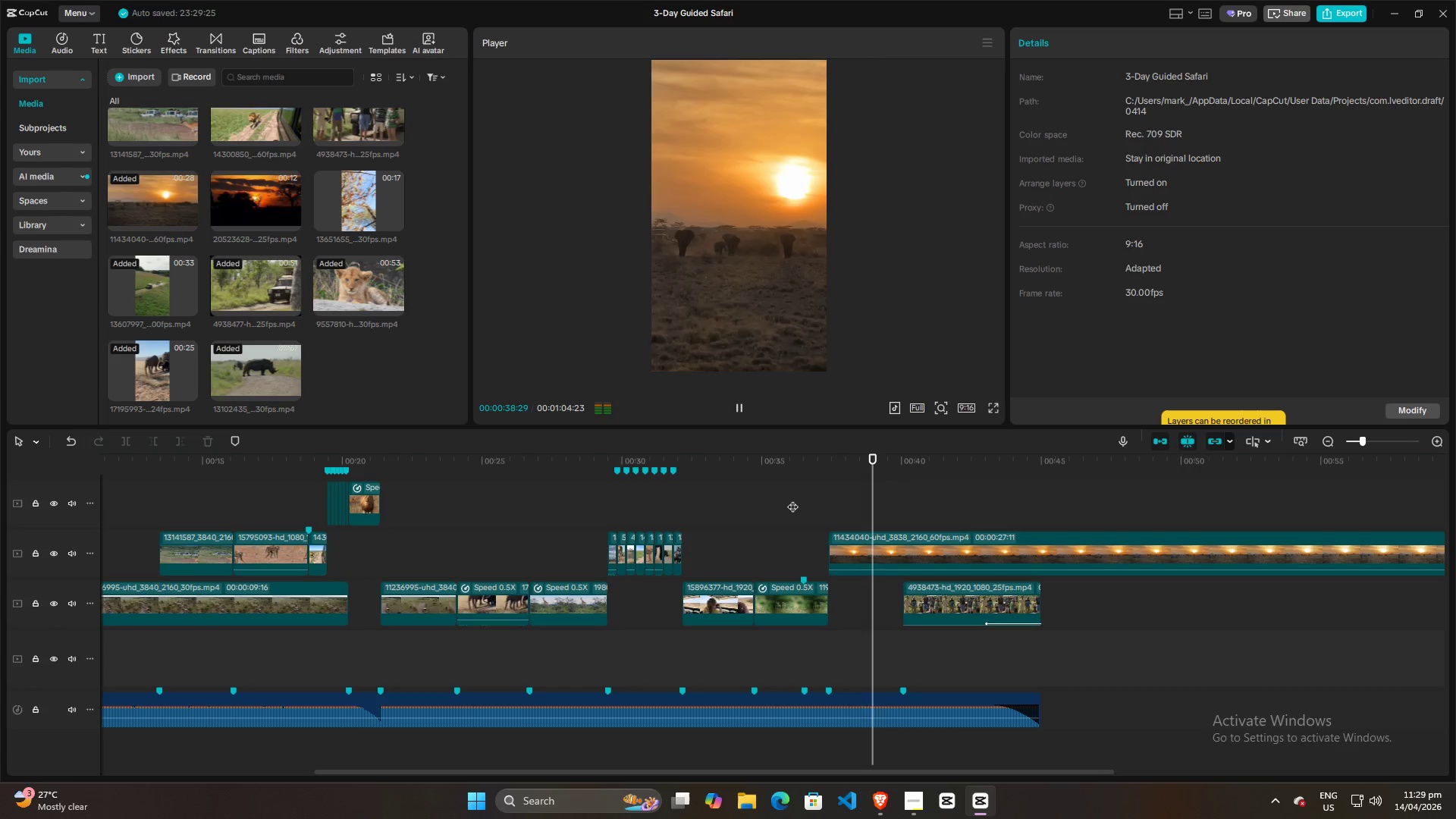 
key(Space)
 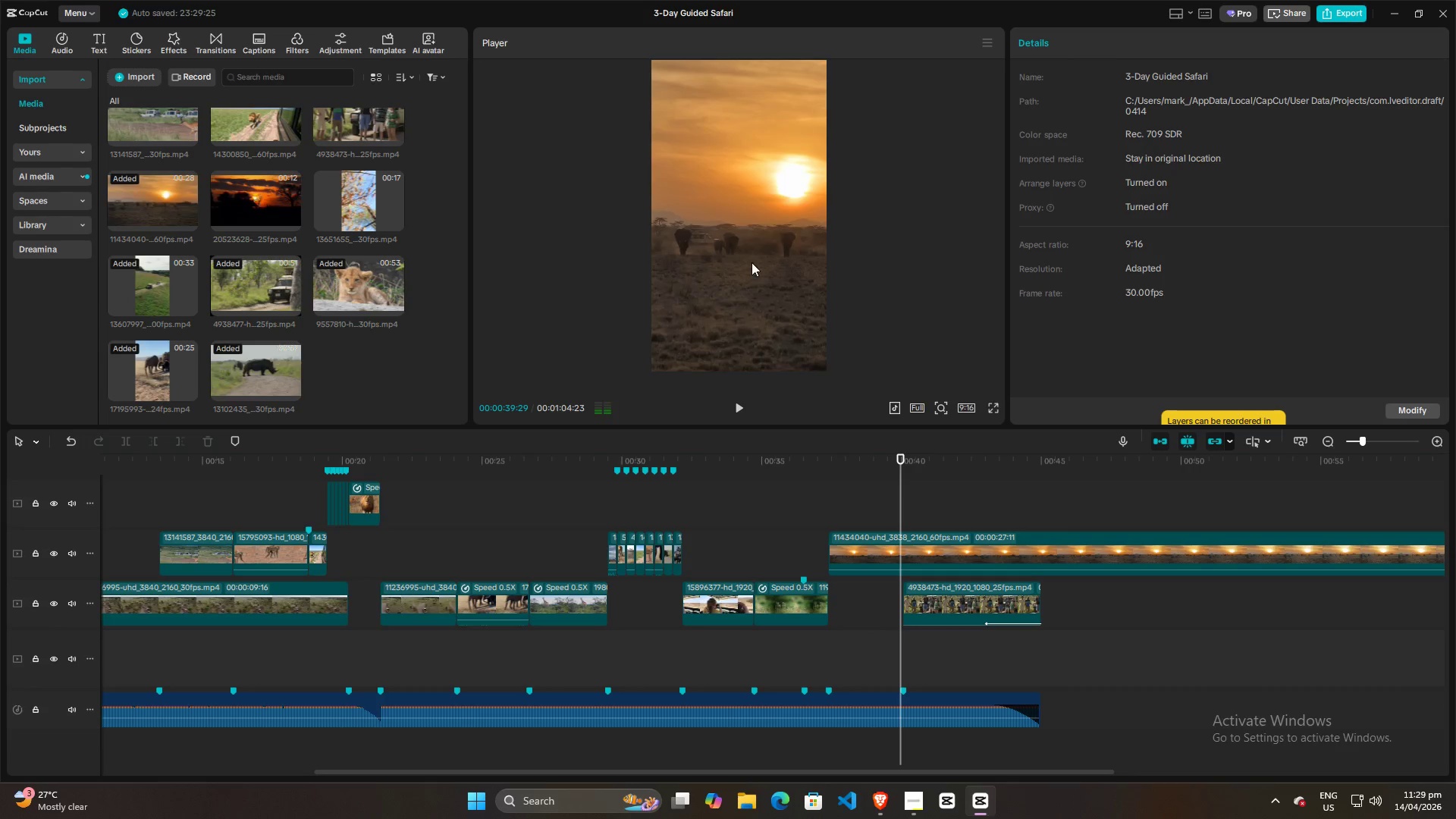 
left_click([751, 261])
 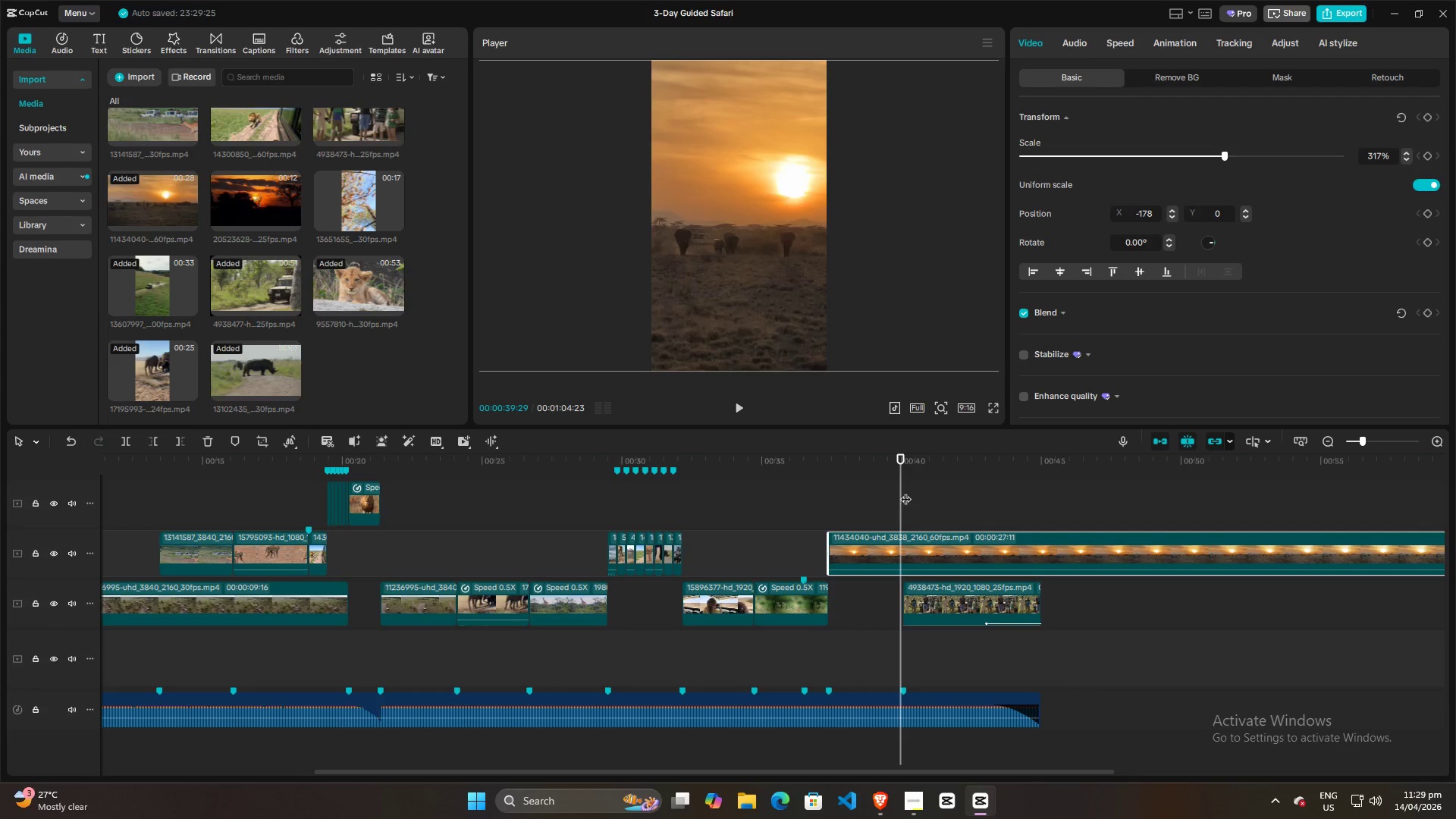 
left_click_drag(start_coordinate=[905, 491], to_coordinate=[852, 491])
 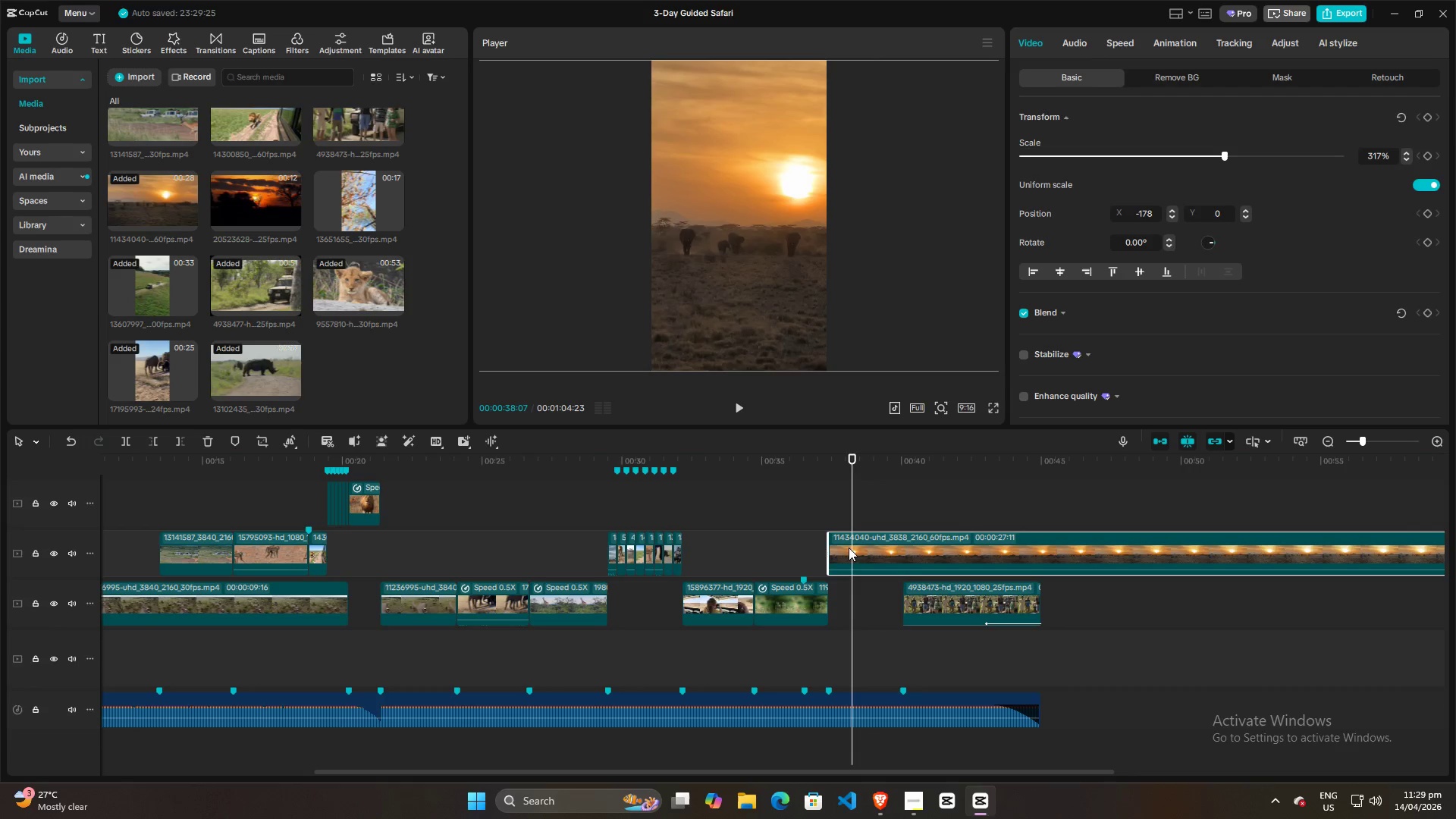 
left_click([847, 548])
 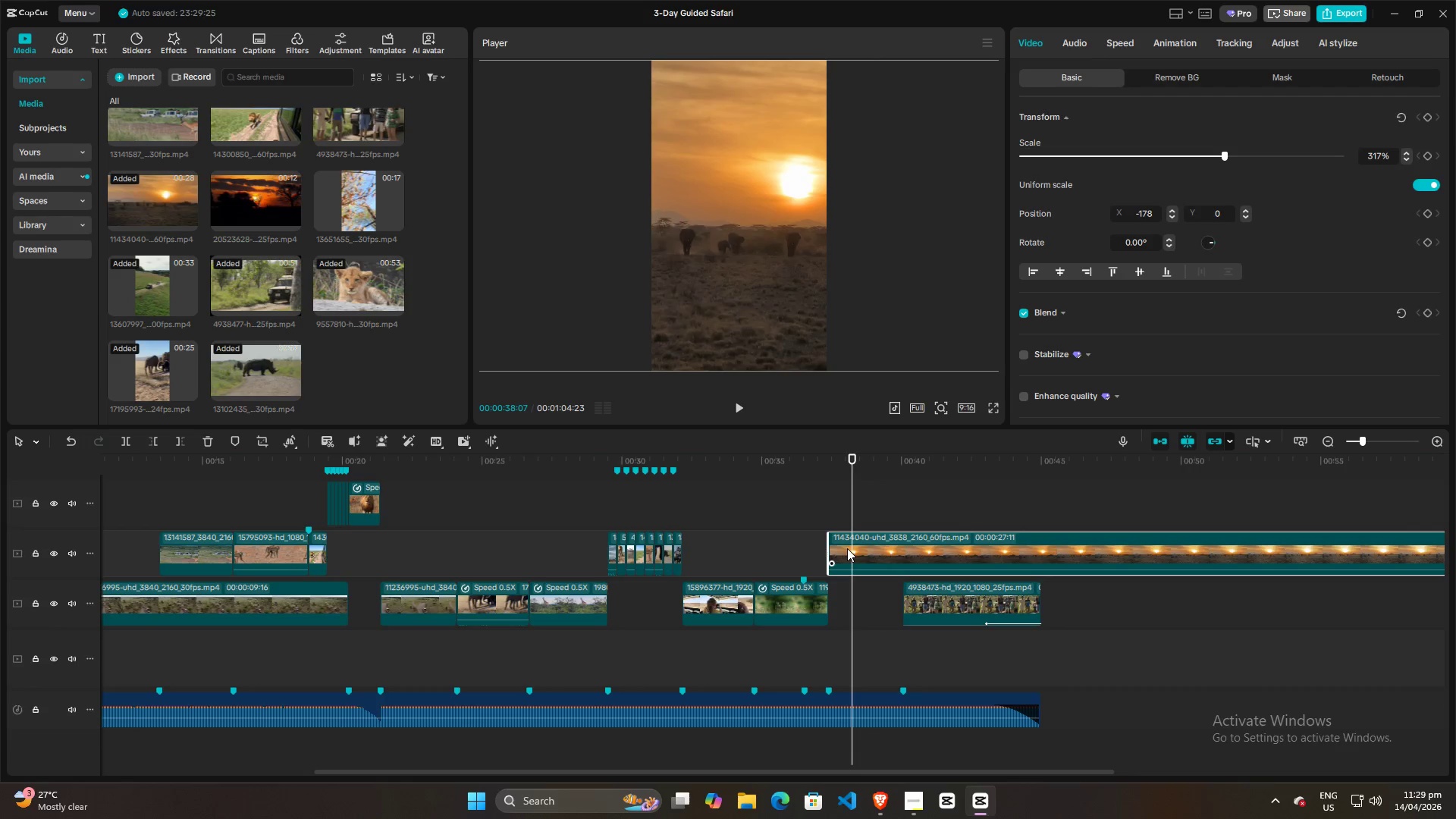 
key(Q)
 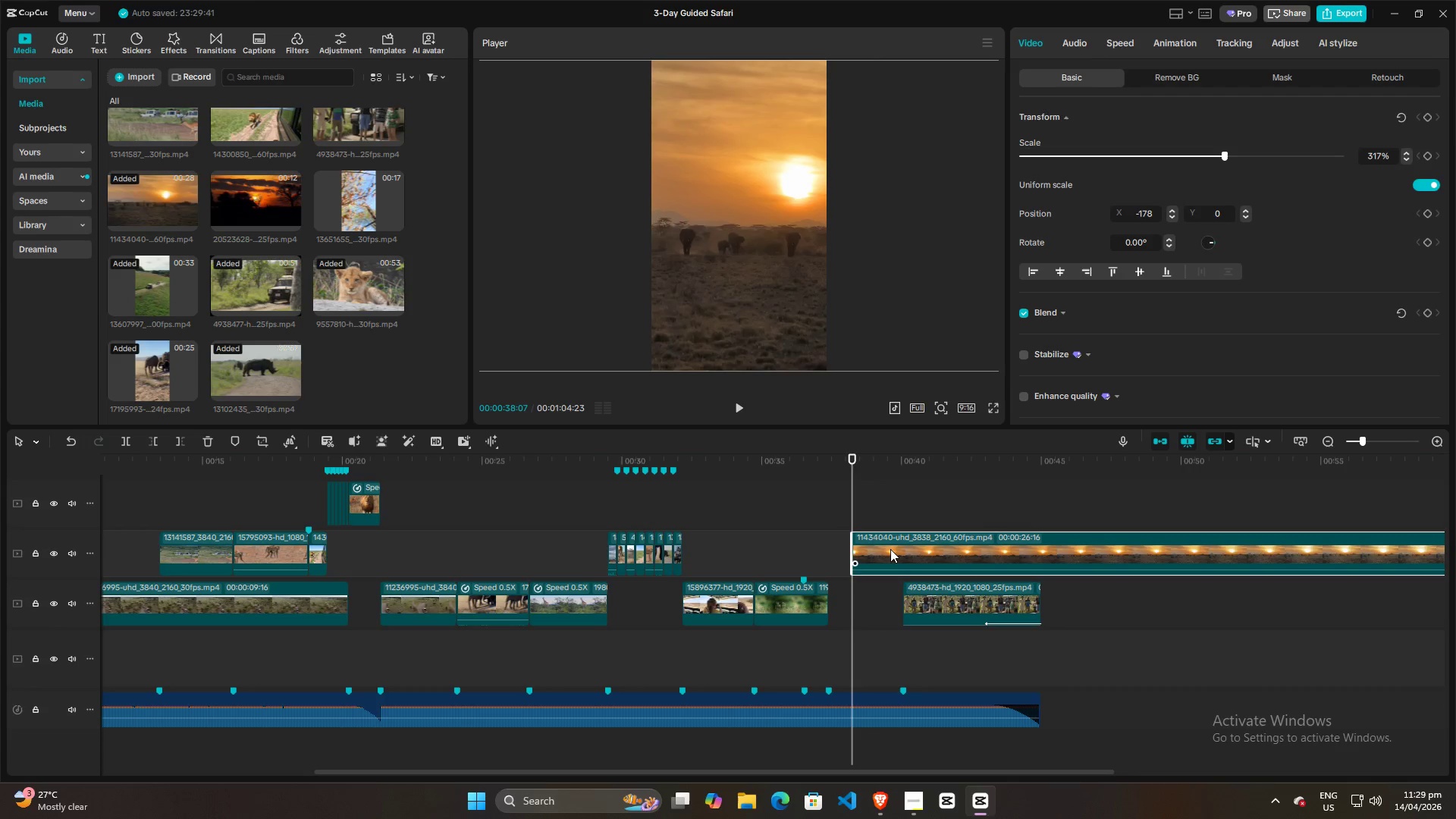 
left_click_drag(start_coordinate=[890, 549], to_coordinate=[871, 551])
 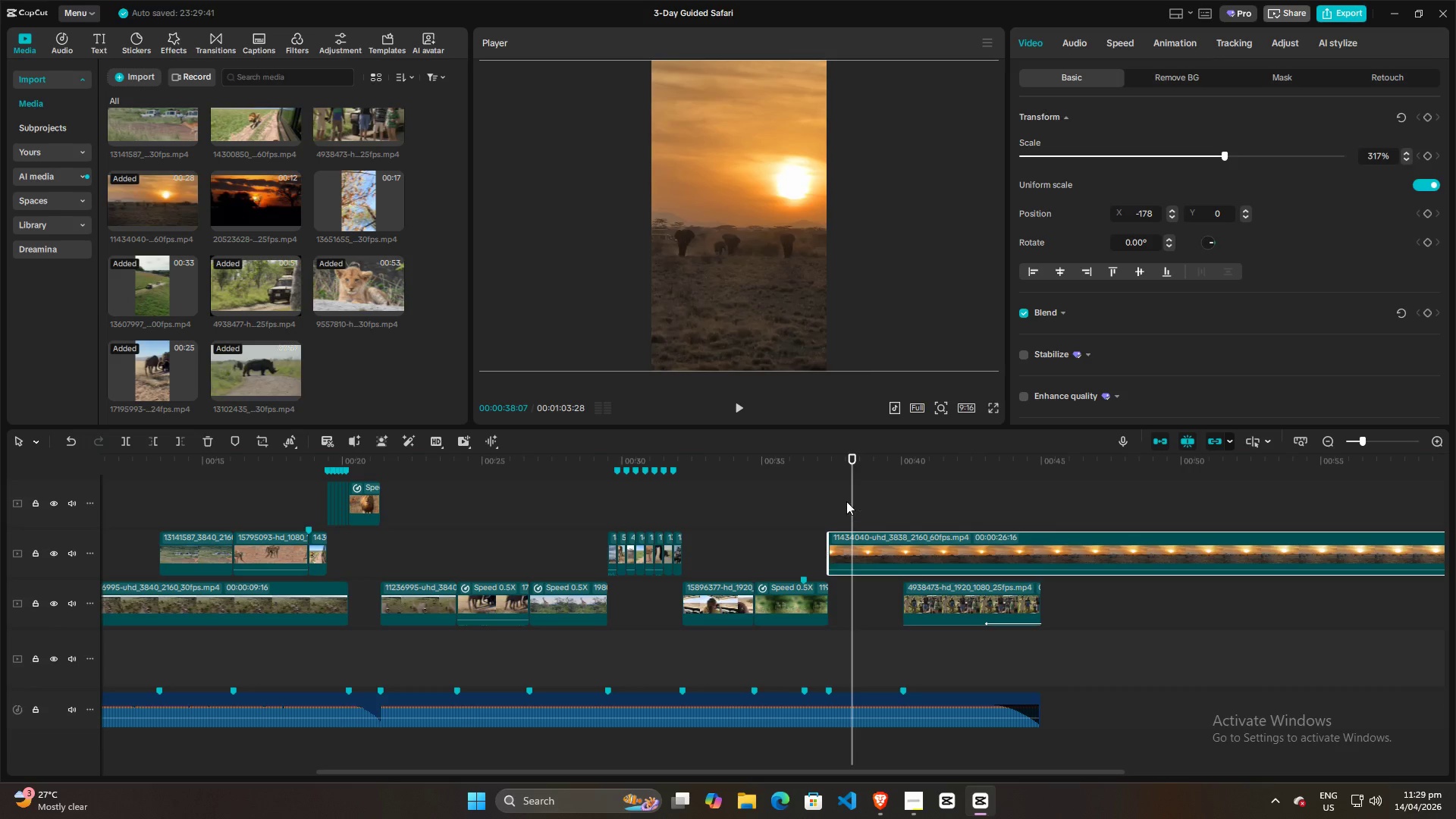 
left_click([814, 499])
 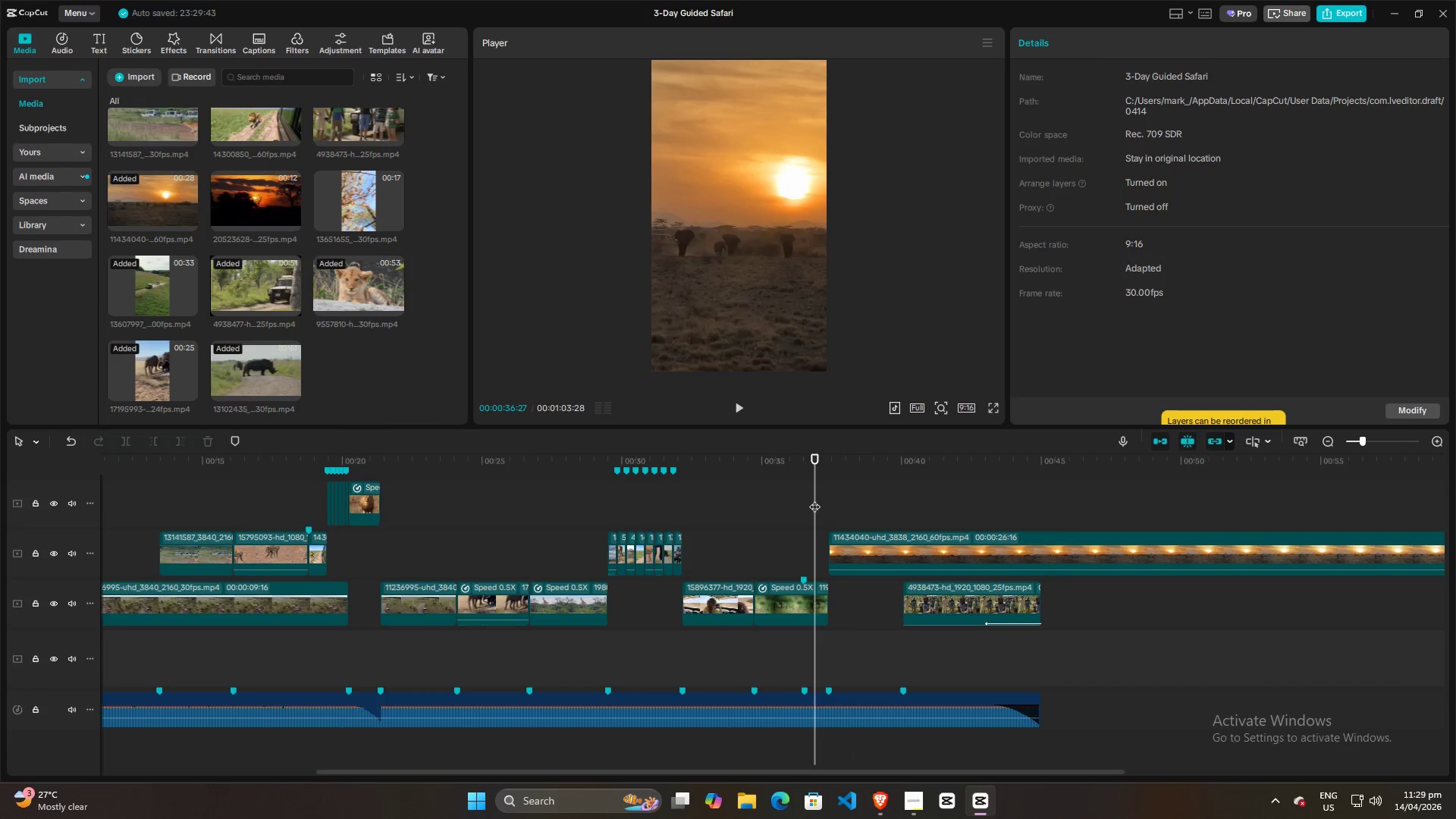 
key(Space)
 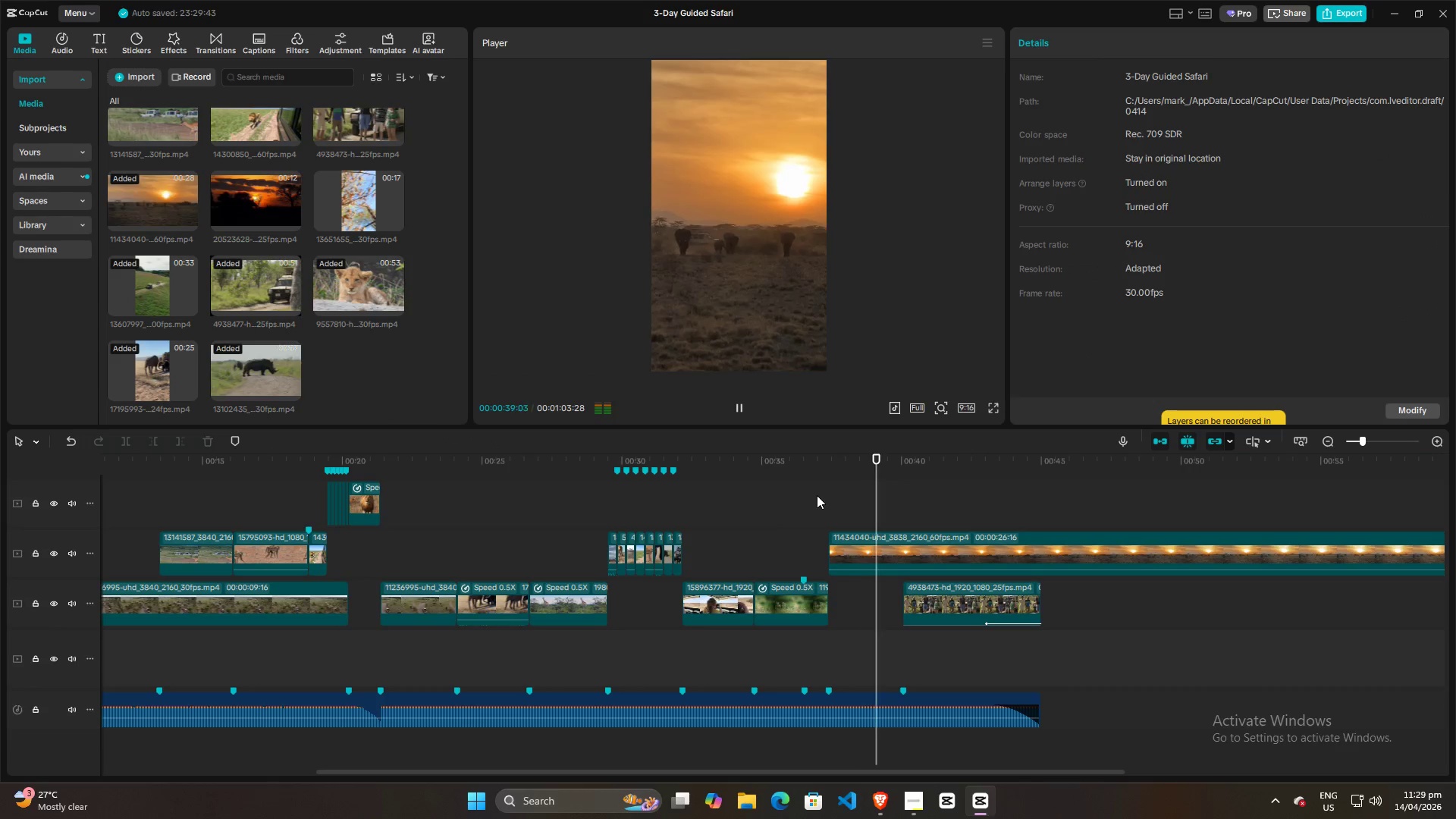 
key(Space)
 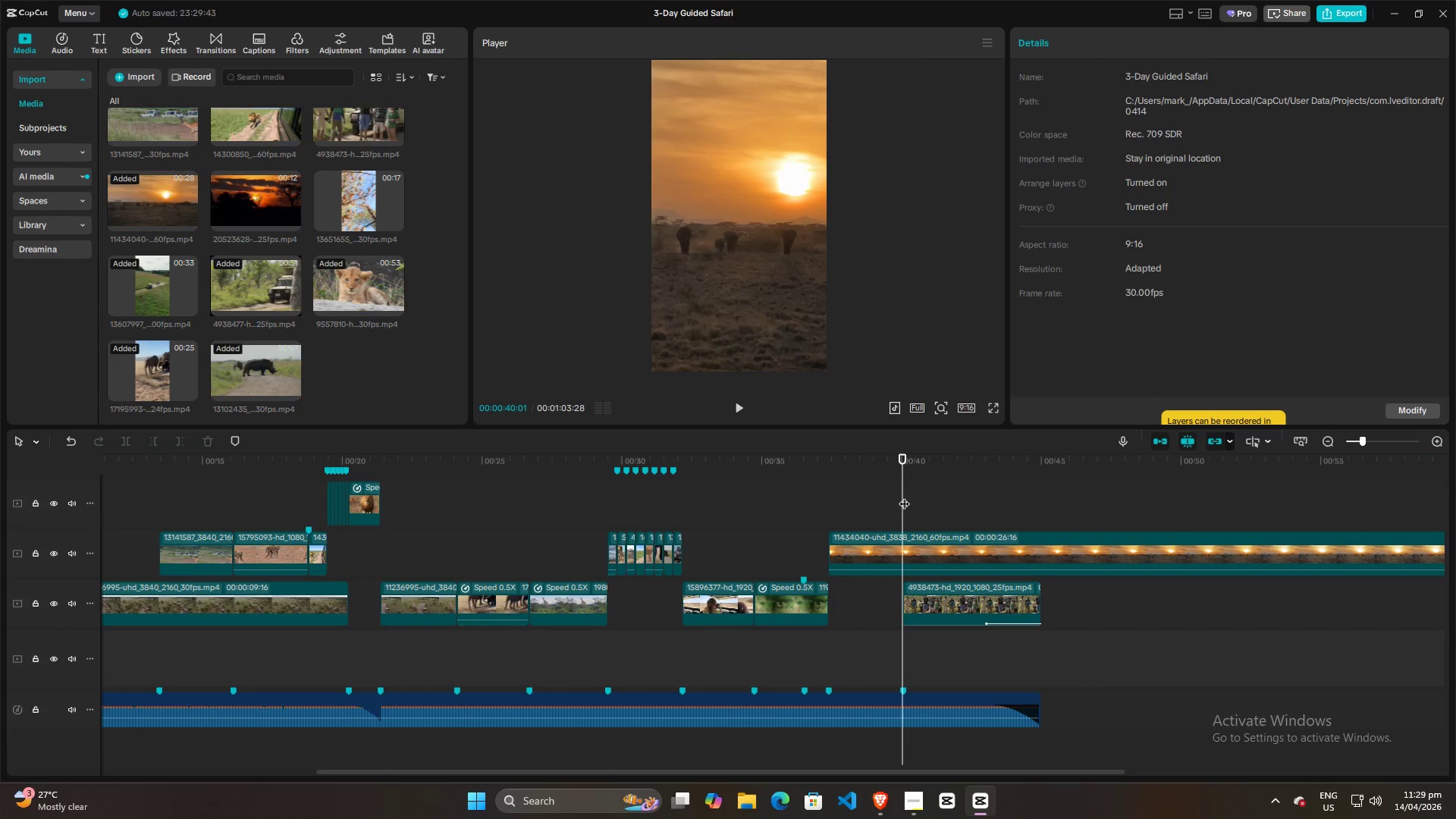 
left_click_drag(start_coordinate=[902, 494], to_coordinate=[907, 495])
 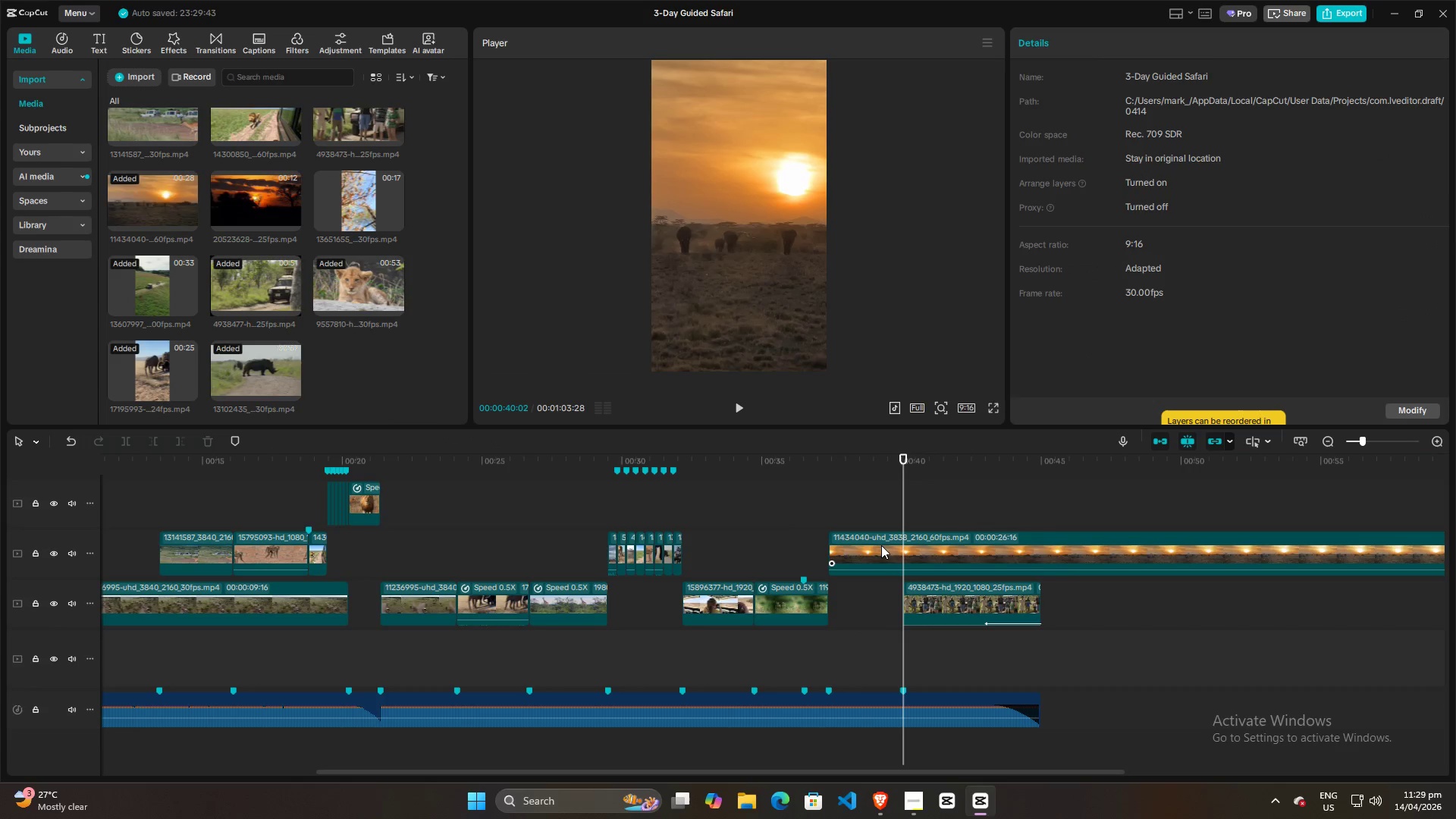 
left_click([881, 552])
 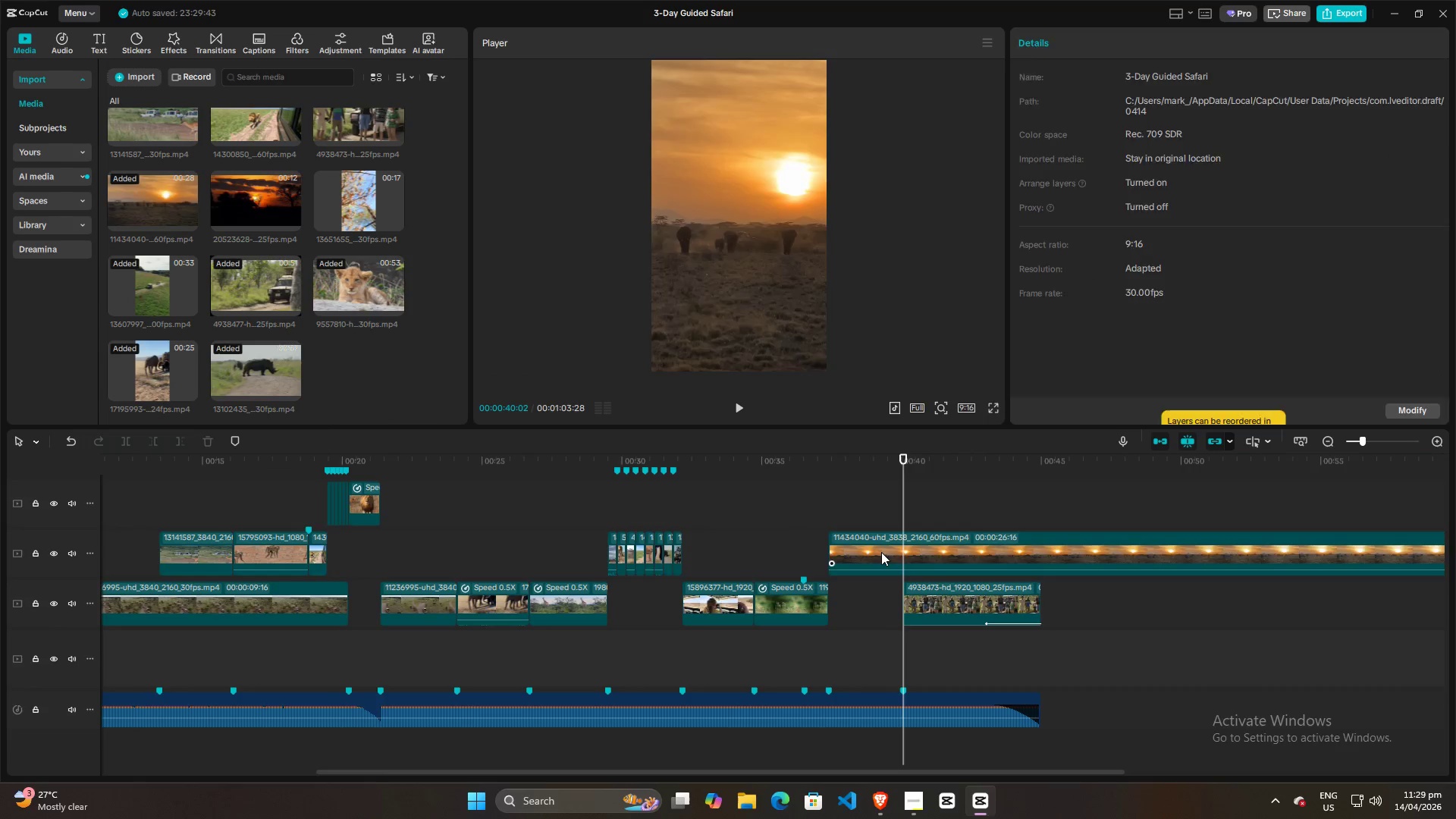 
key(W)
 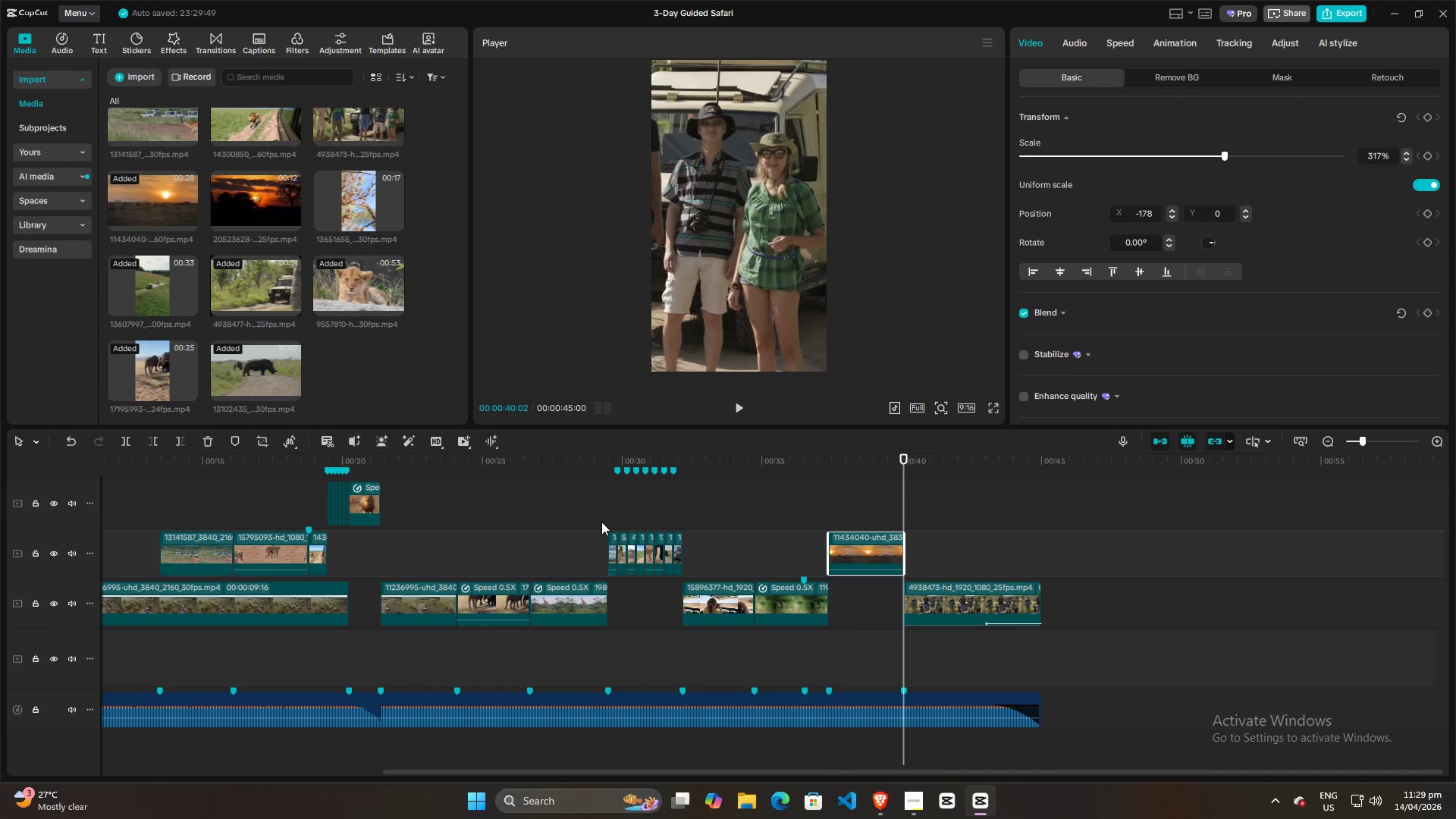 
left_click([593, 505])
 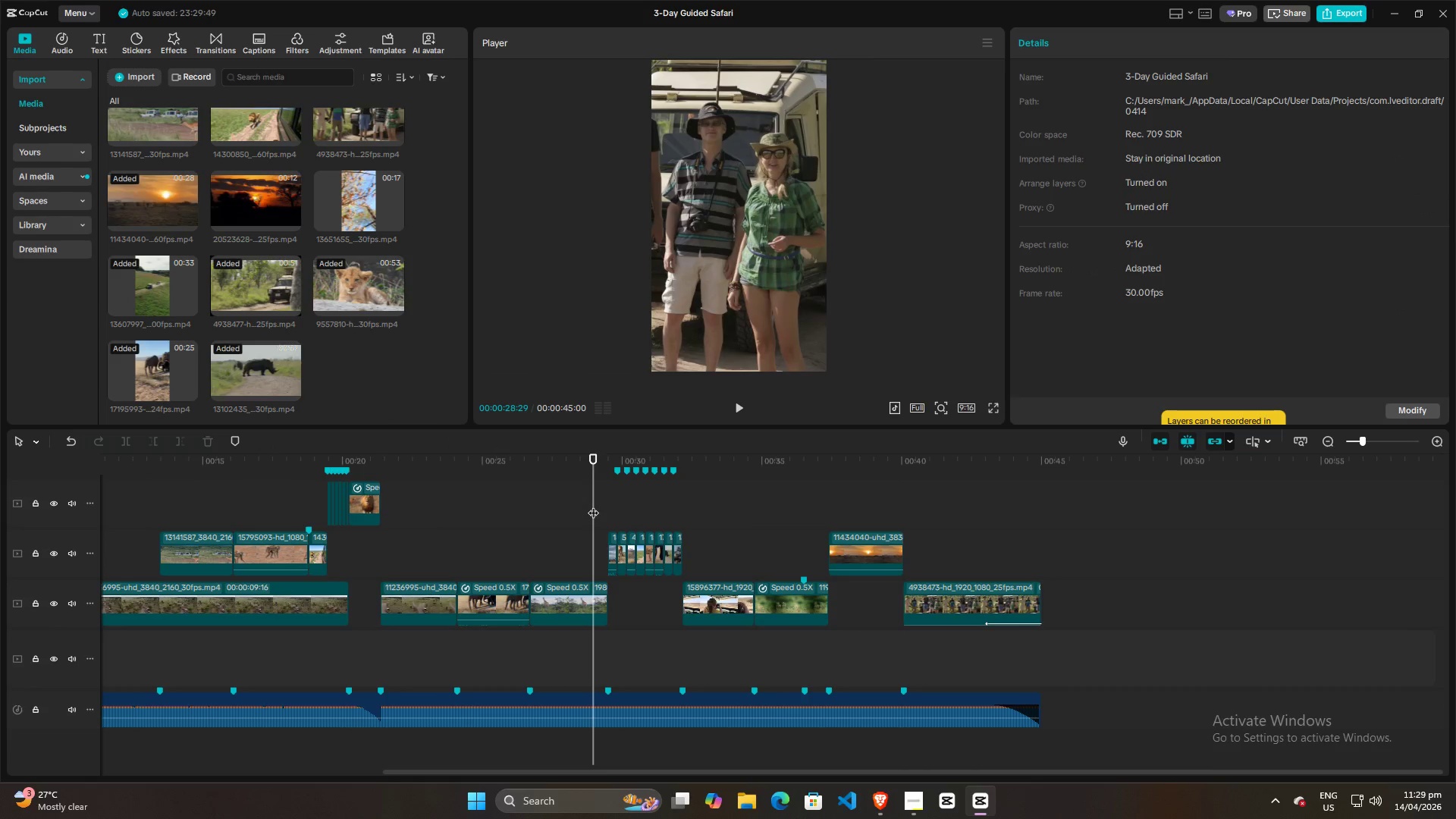 
key(Space)
 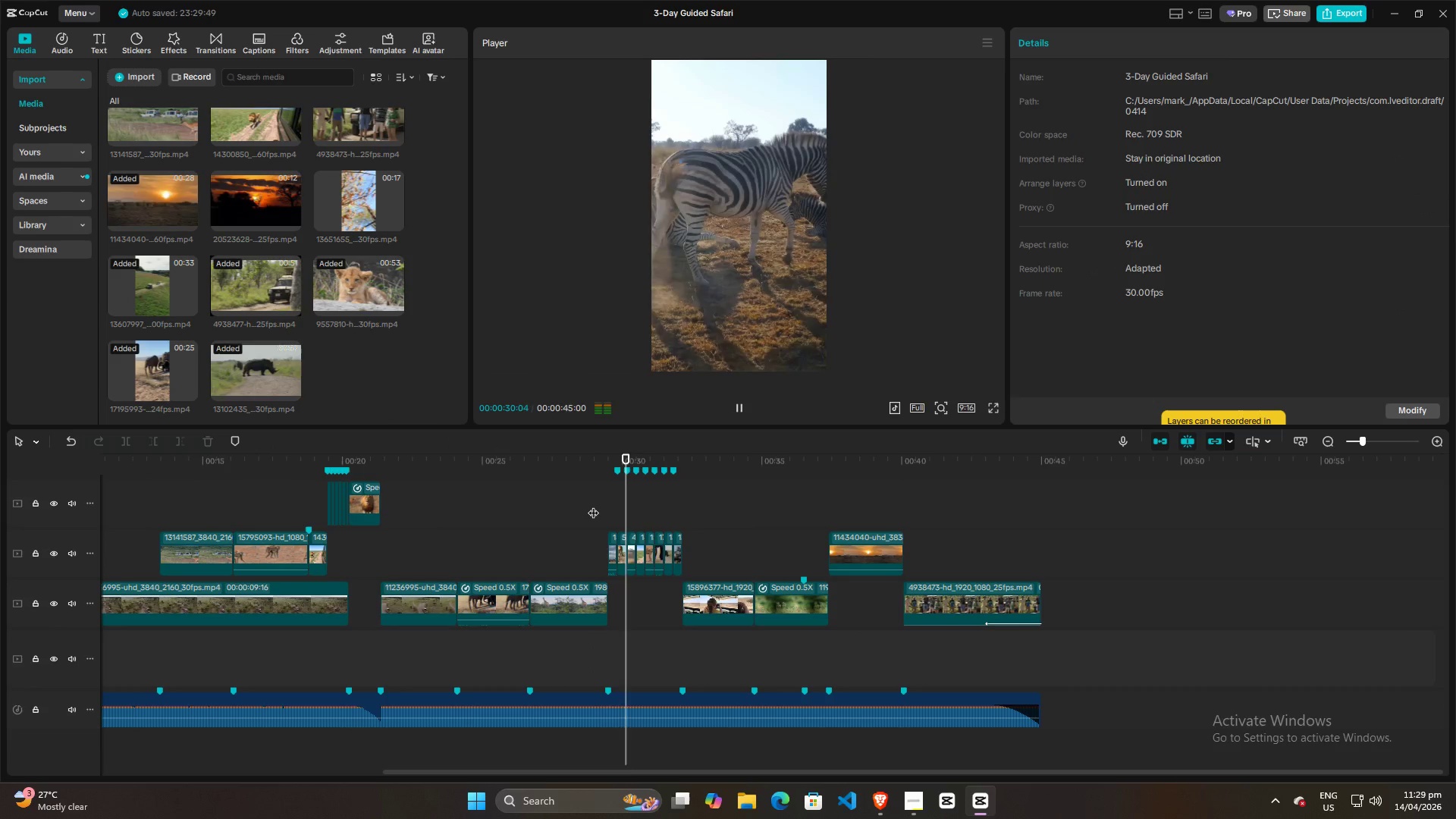 
key(Space)
 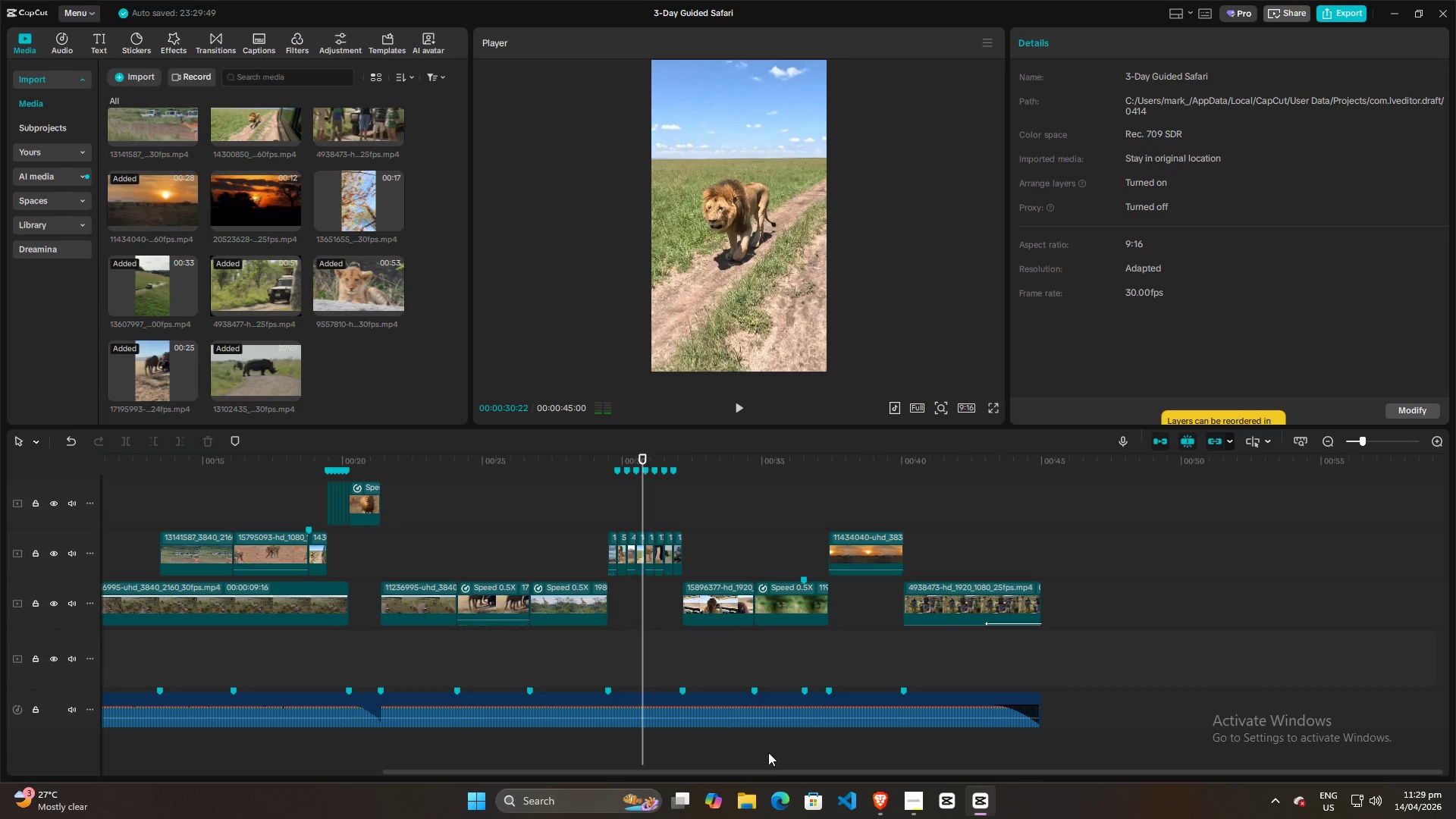 
key(Alt+AltLeft)
 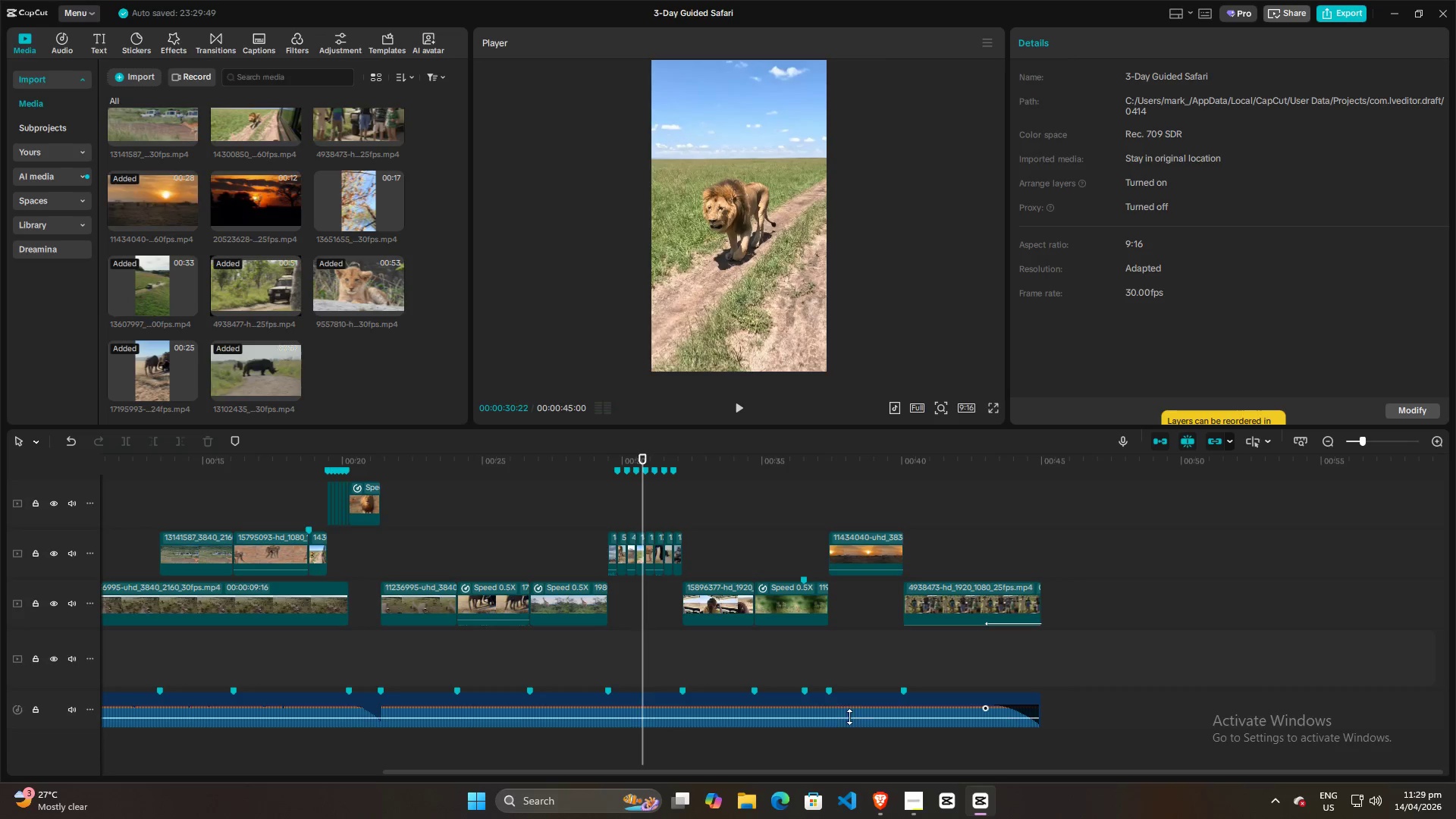 
key(Alt+Tab)